 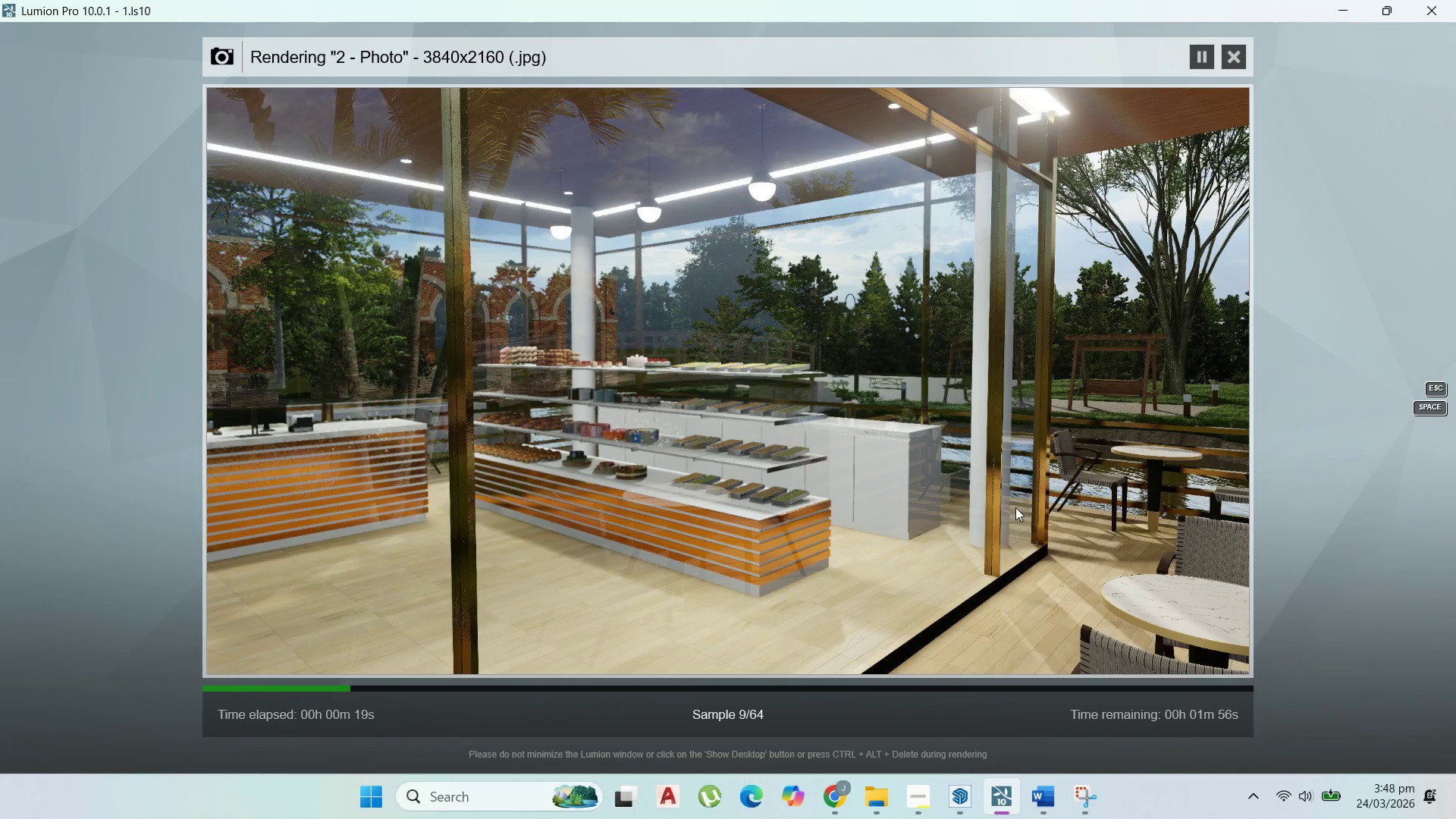 
left_click([1007, 799])
 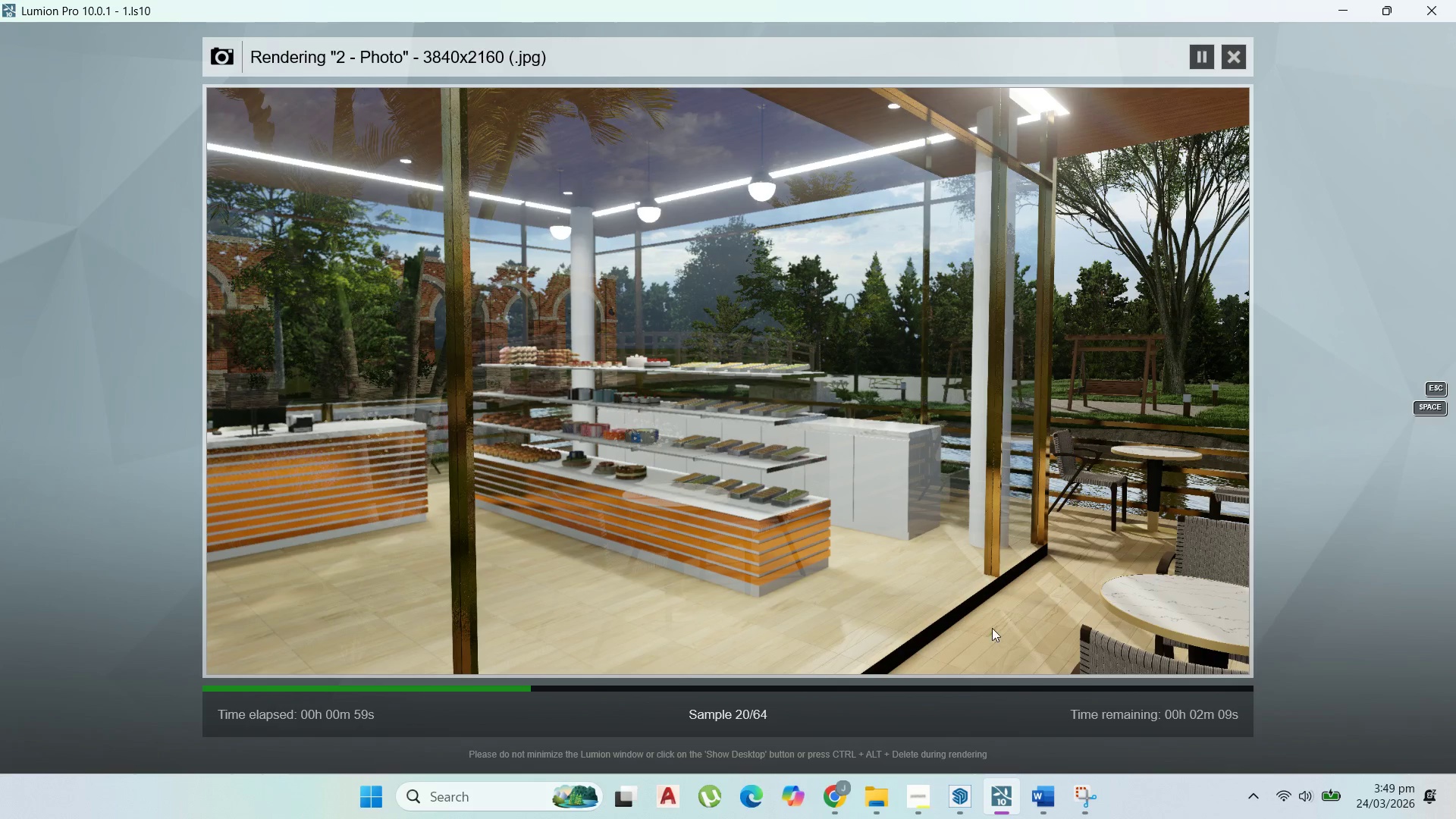 
wait(40.67)
 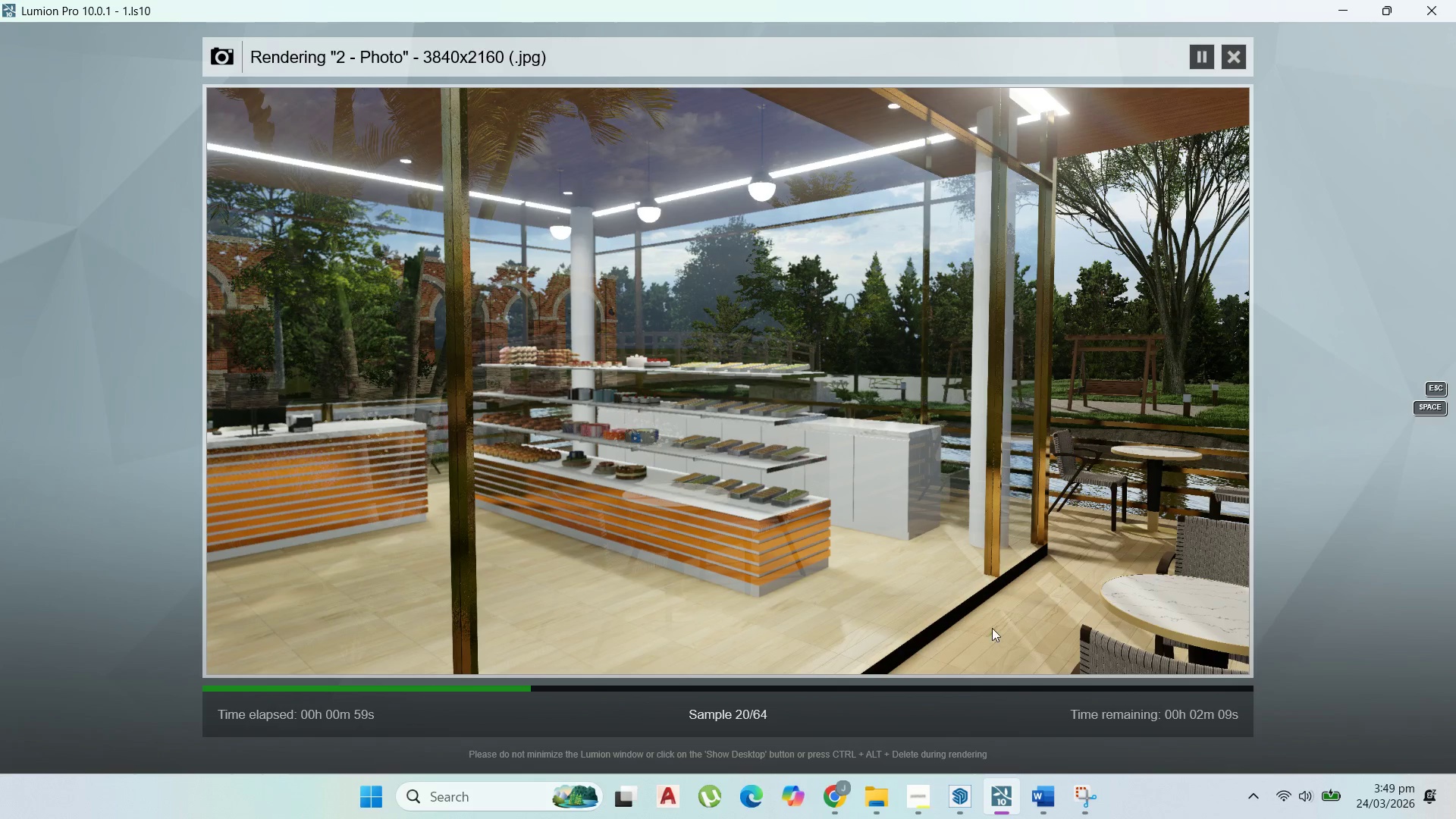 
left_click([1003, 638])
 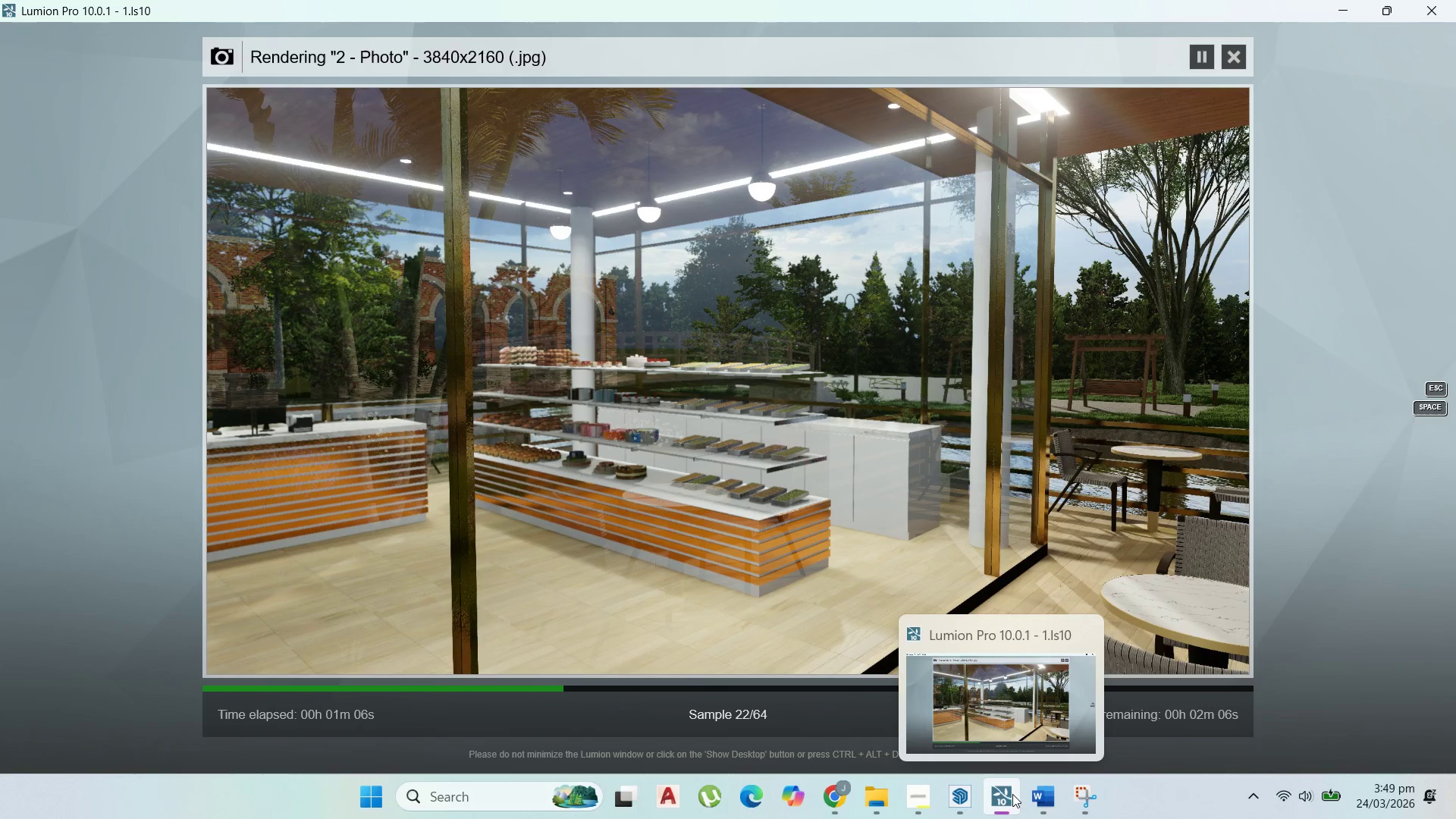 
mouse_move([1029, 777])
 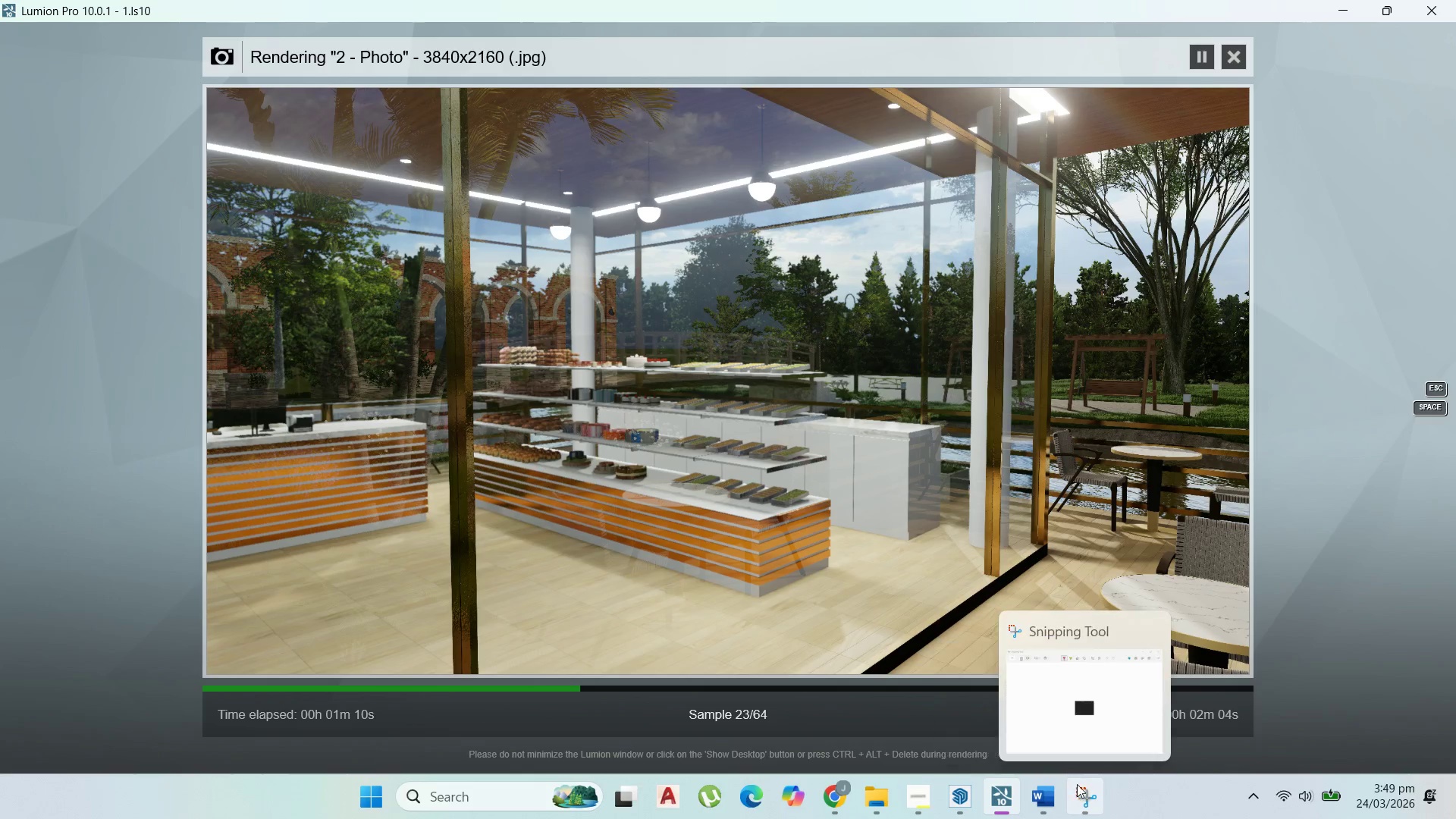 
left_click([414, 49])
 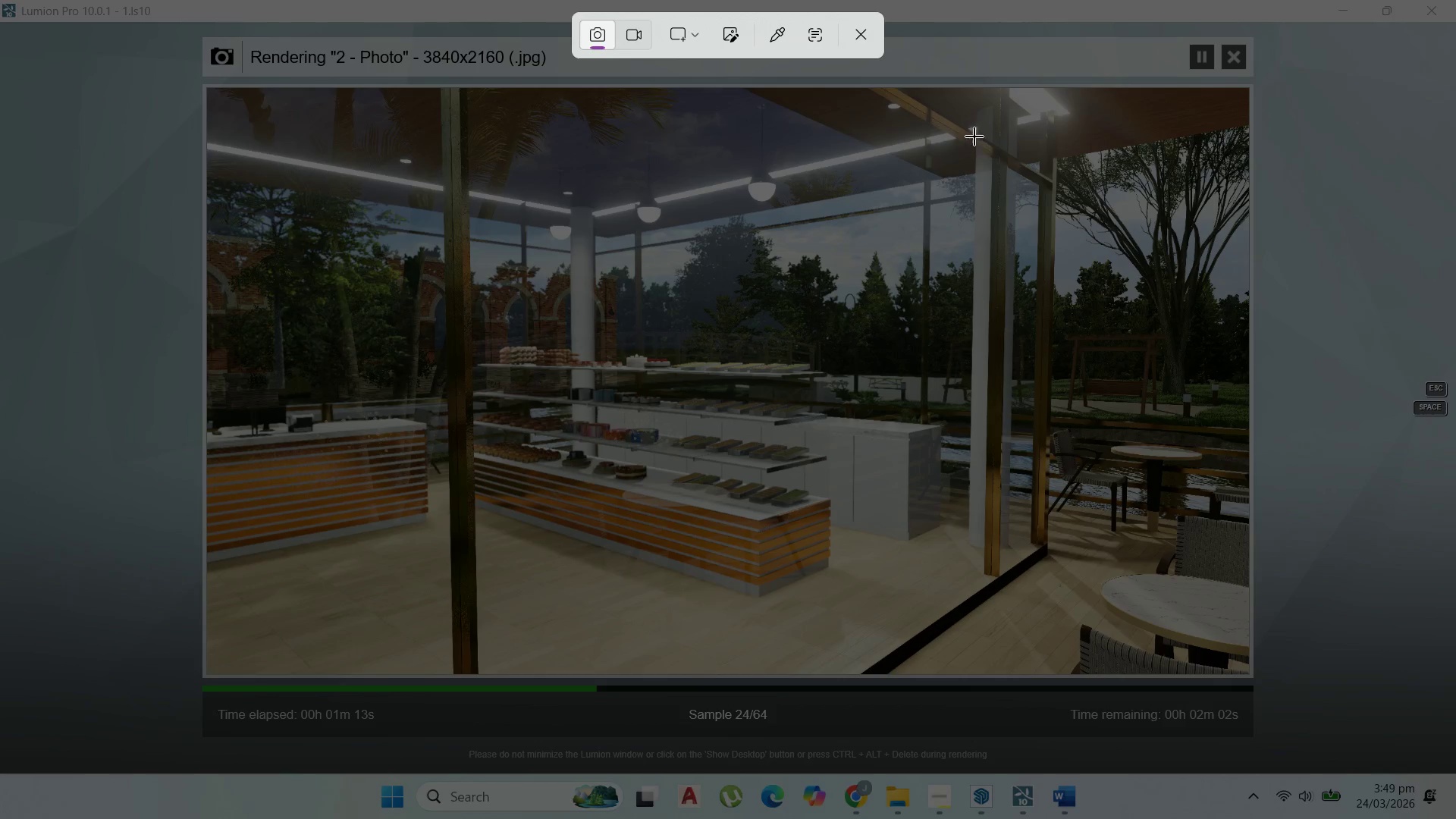 
left_click_drag(start_coordinate=[973, 126], to_coordinate=[1075, 231])
 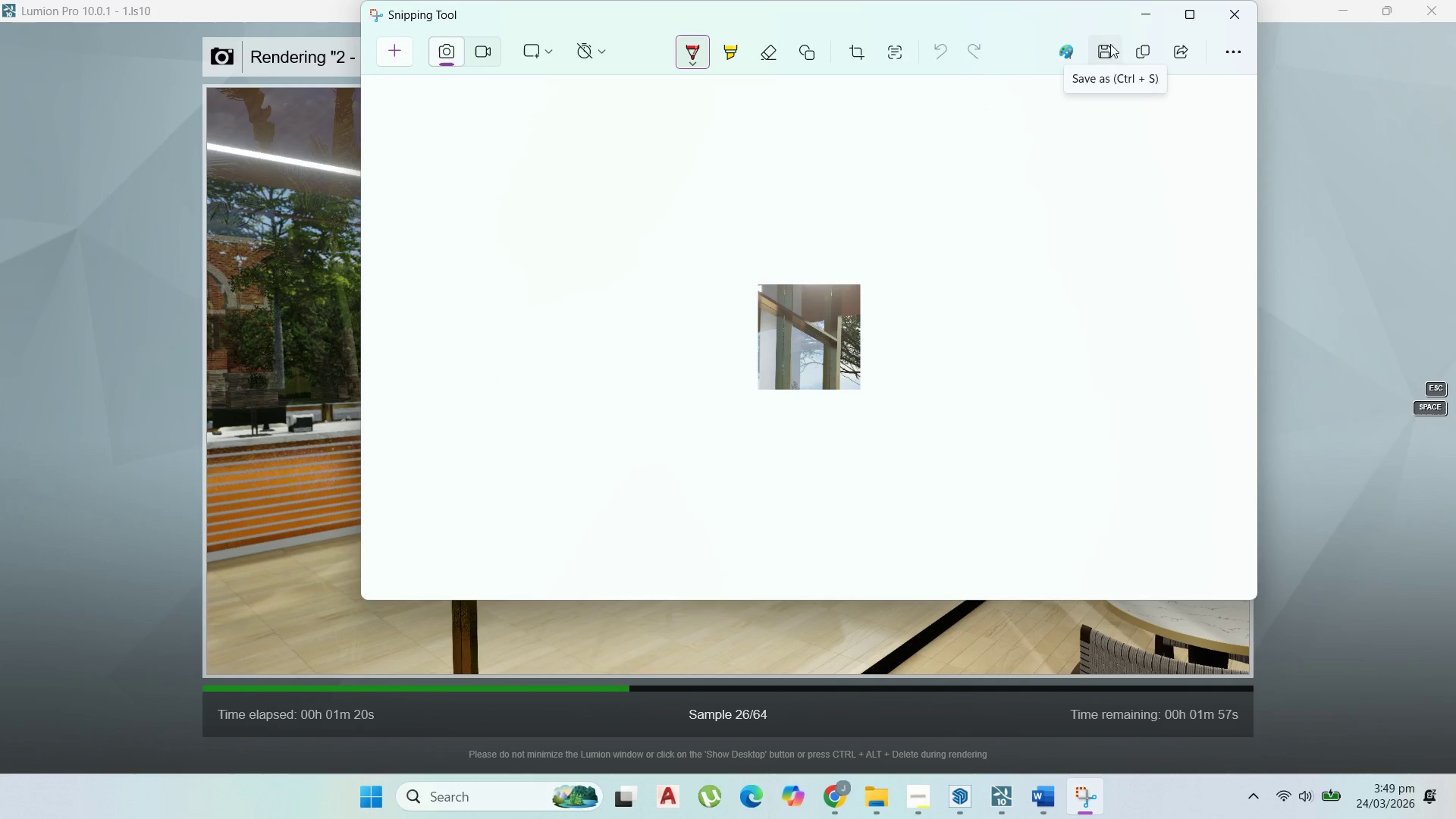 
left_click([1112, 51])
 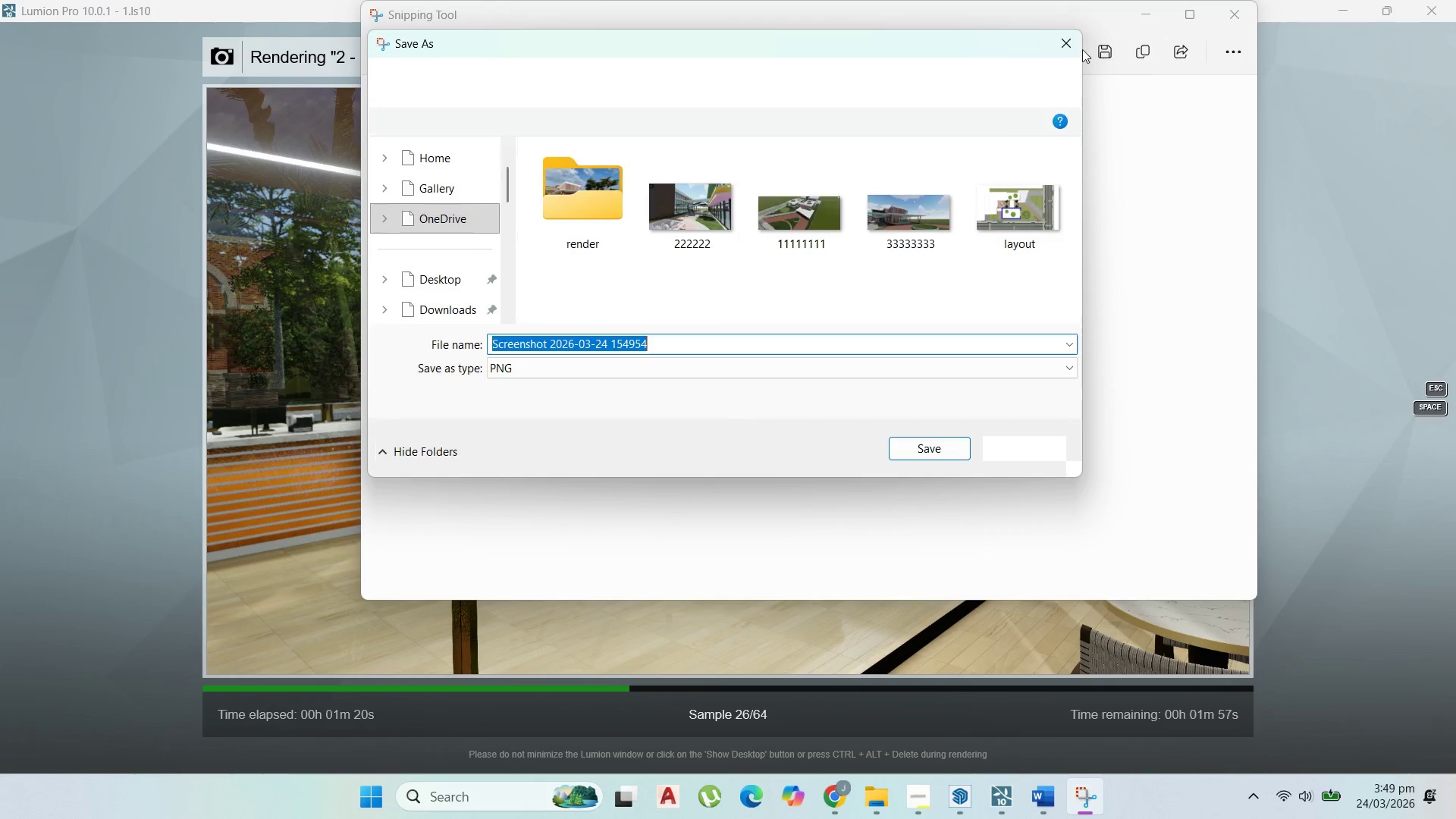 
double_click([1141, 49])
 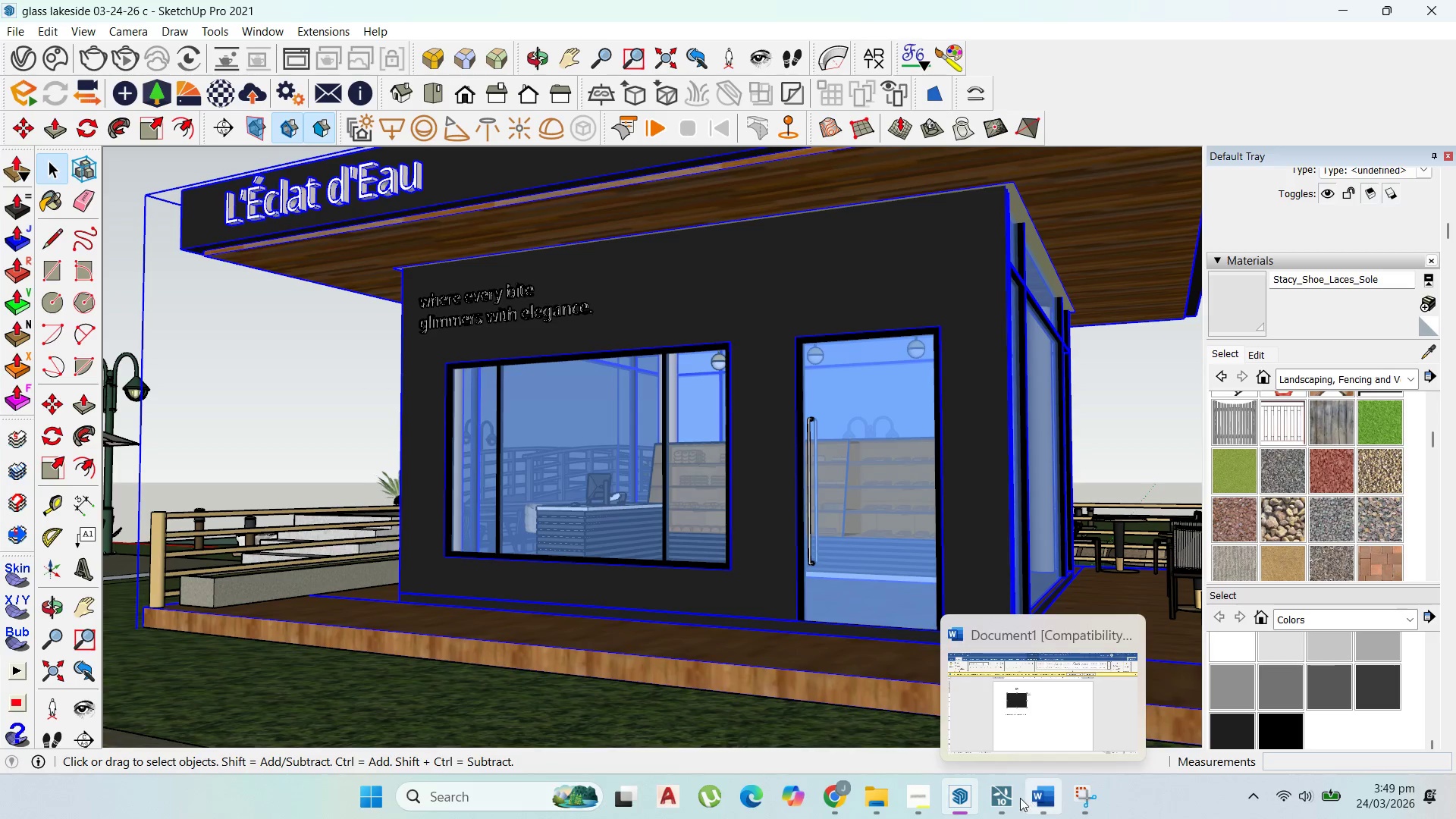 
left_click([1040, 799])
 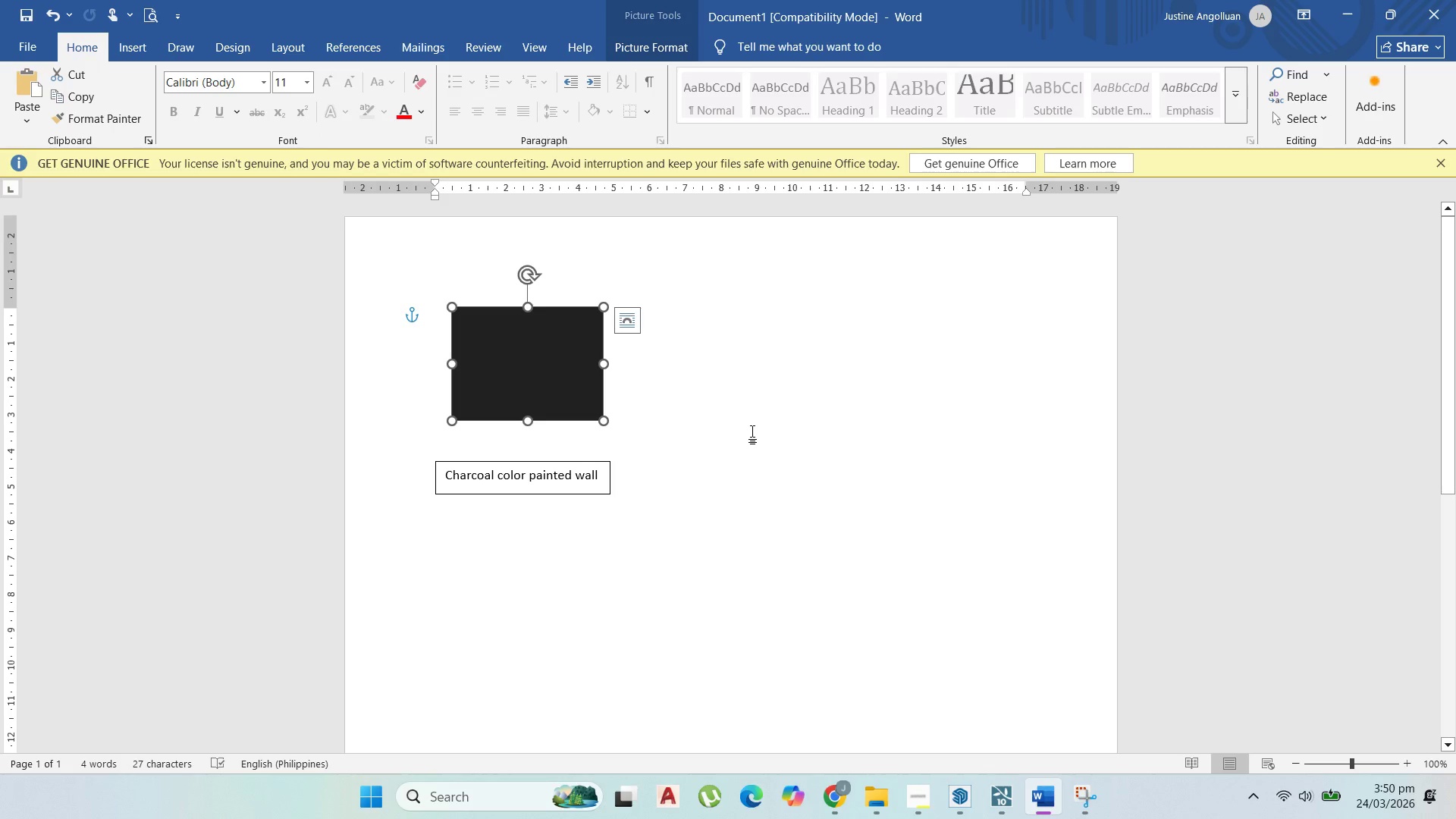 
left_click([707, 390])
 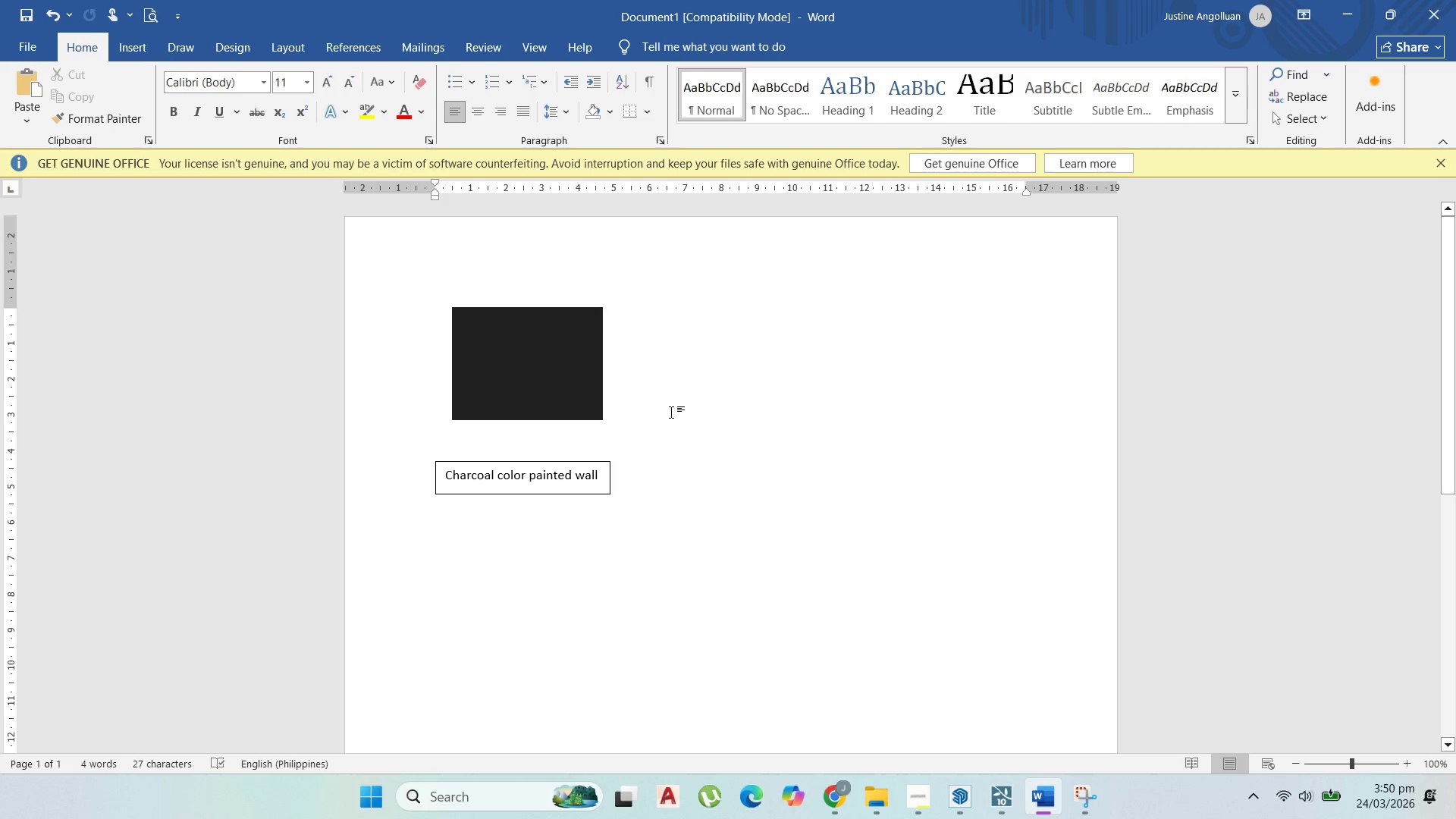 
key(Control+V)
 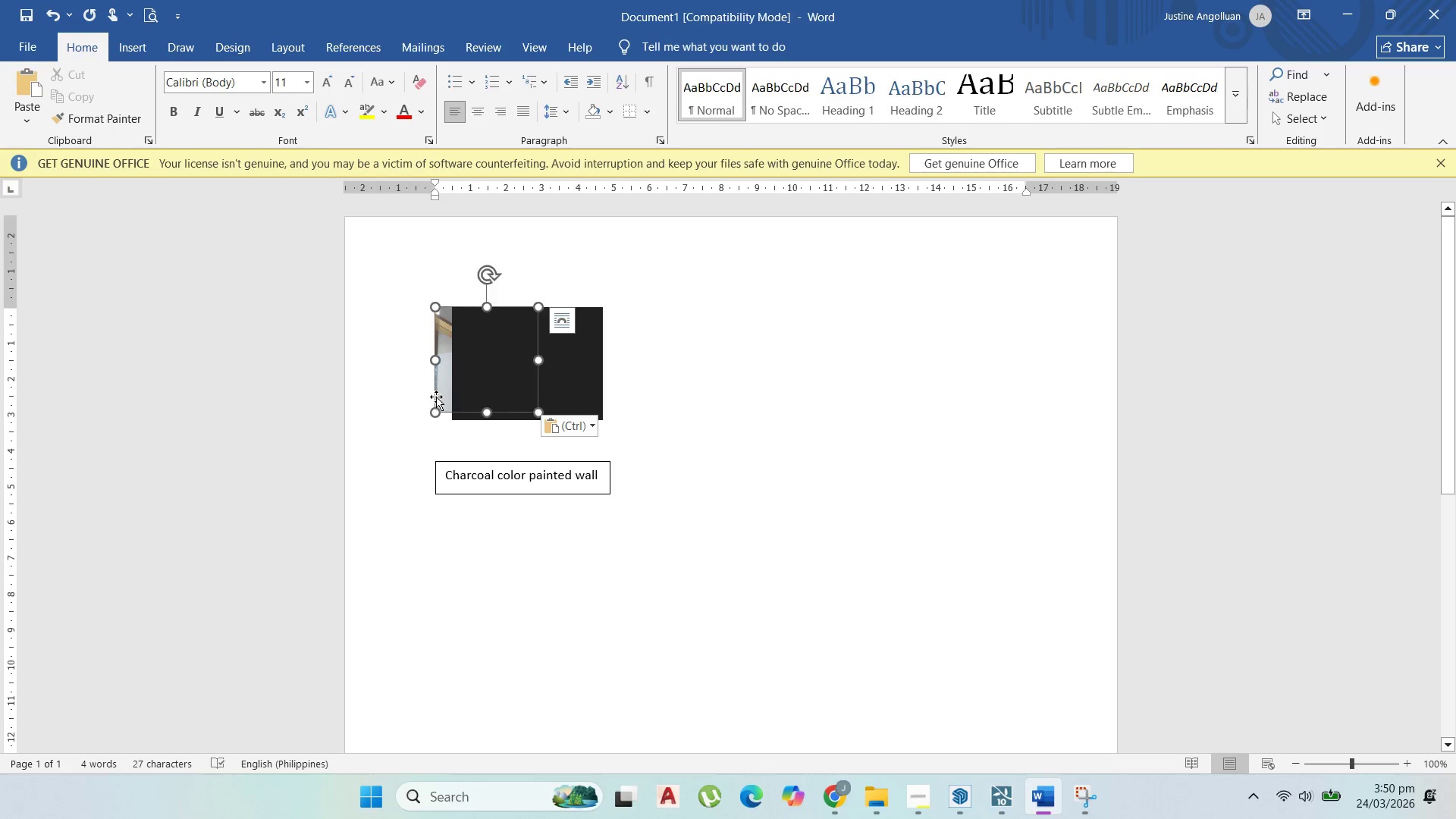 
left_click_drag(start_coordinate=[441, 397], to_coordinate=[692, 385])
 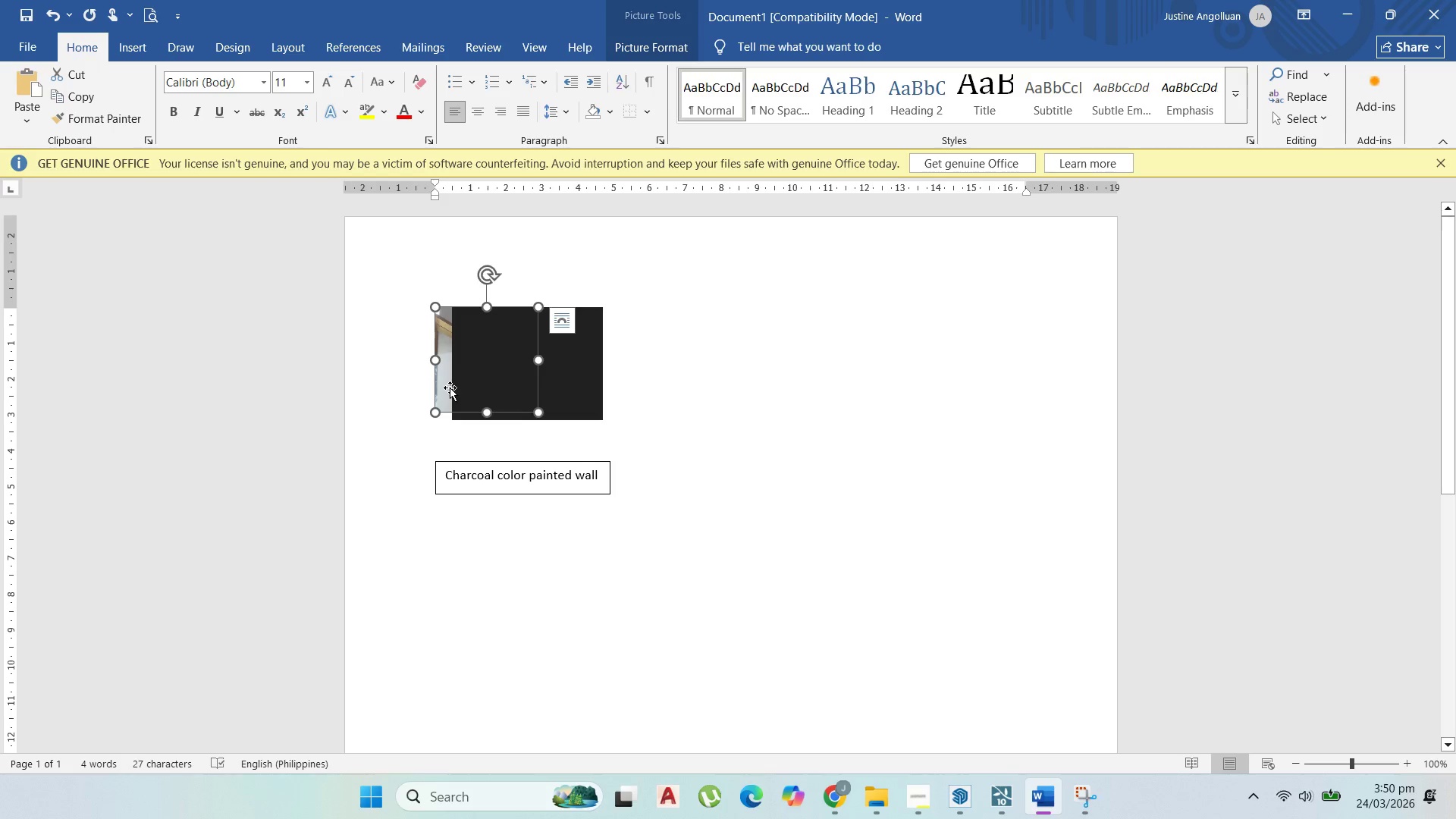 
right_click([442, 389])
 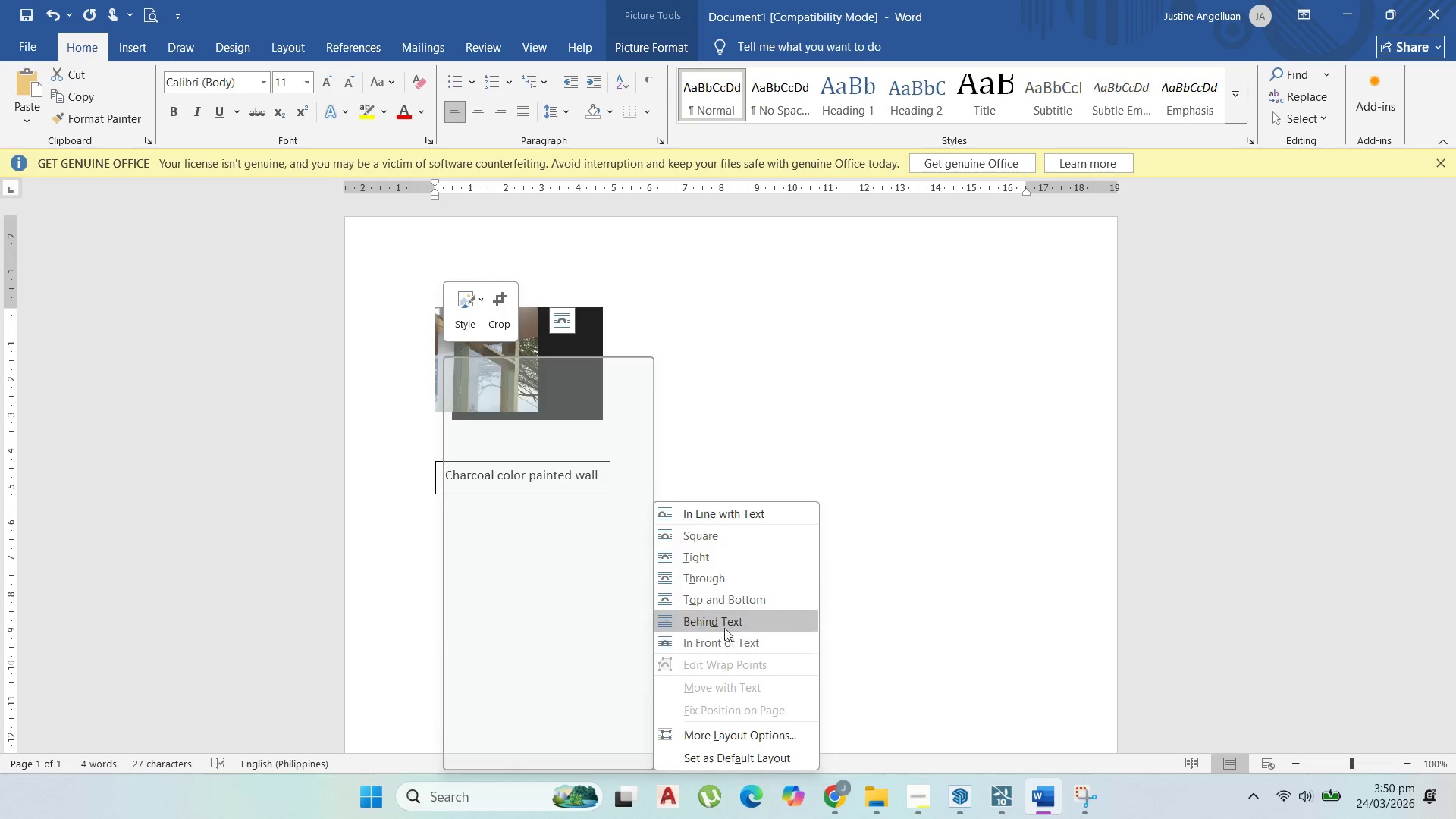 
wait(5.3)
 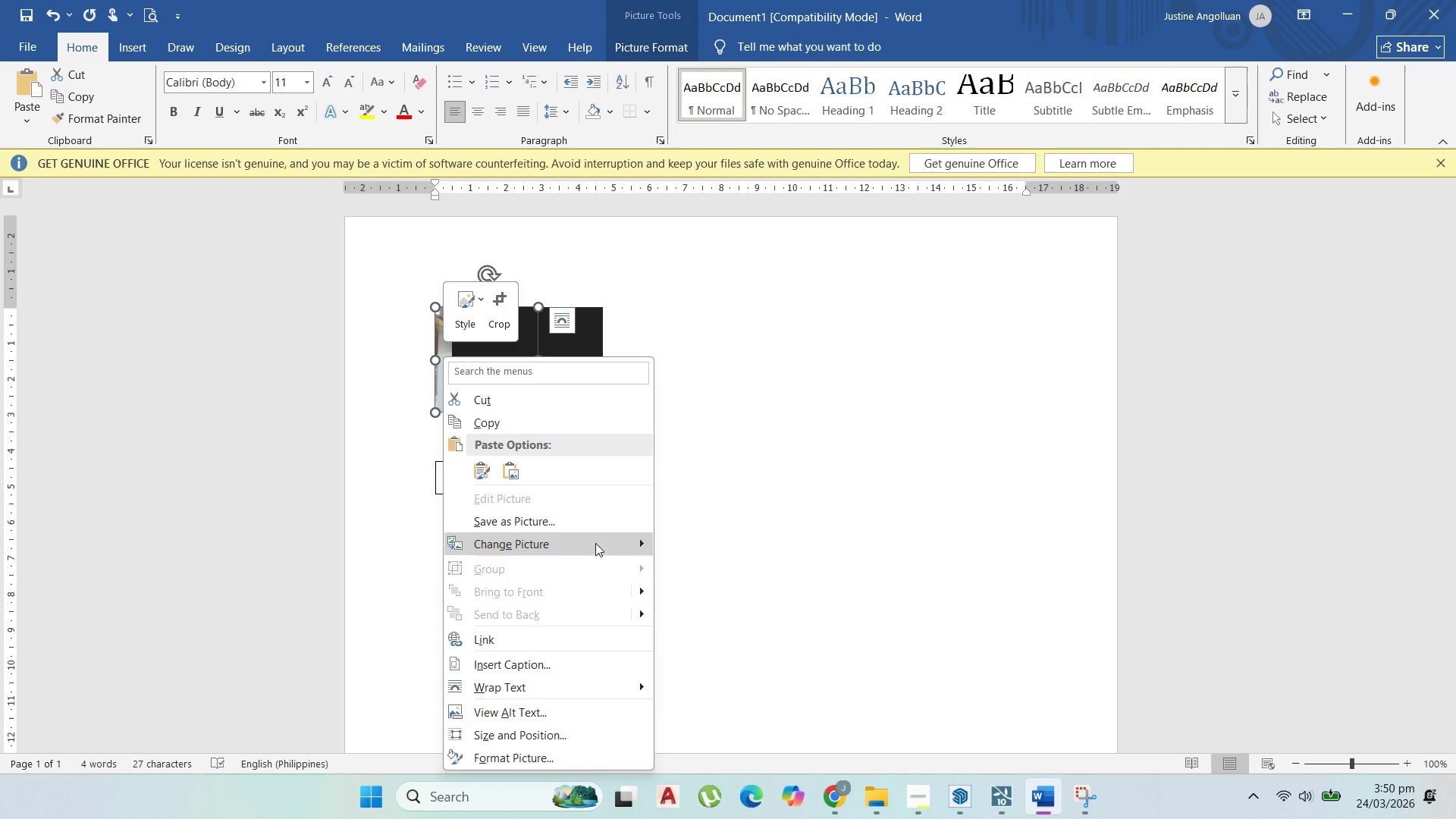 
left_click([730, 638])
 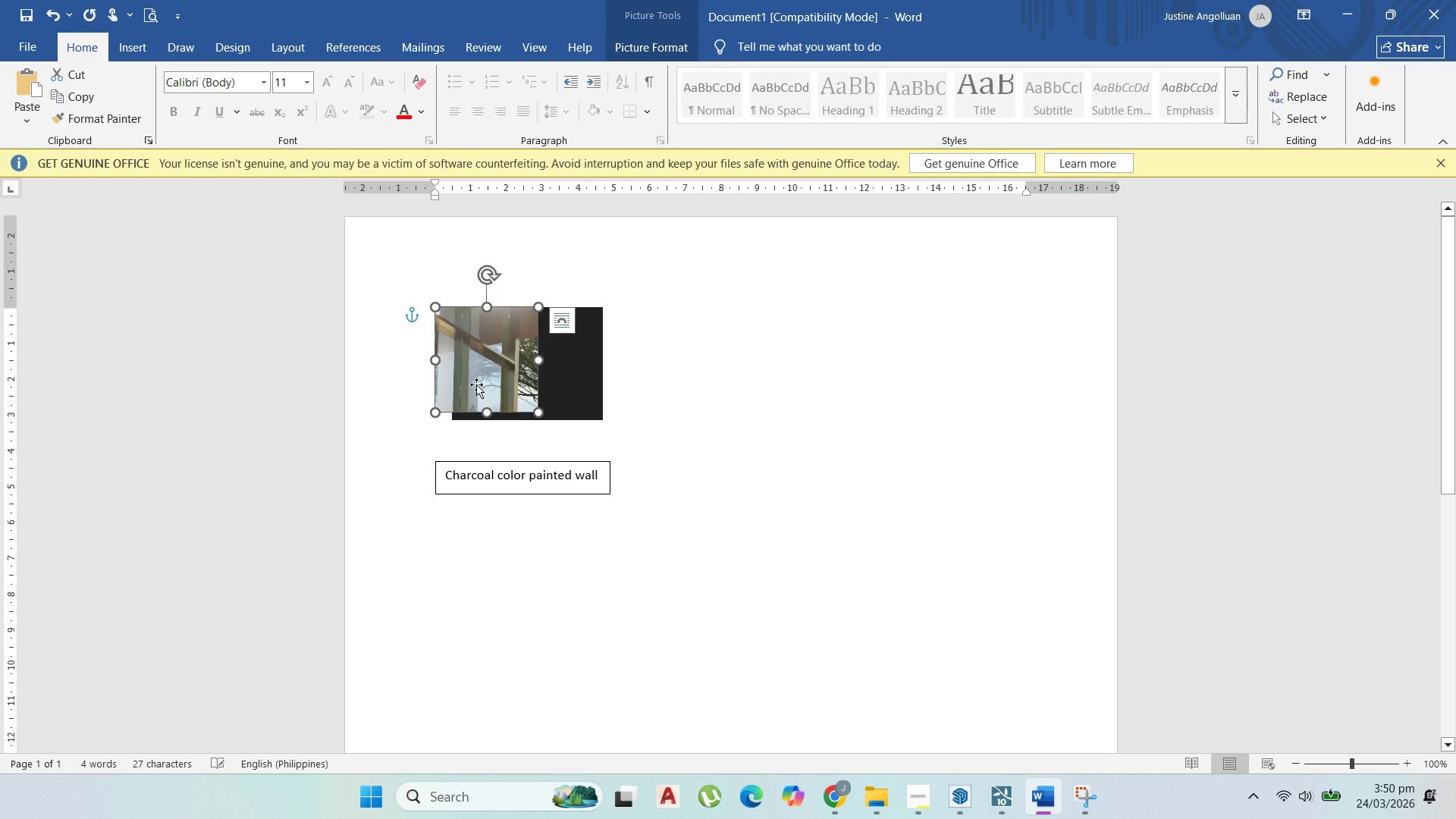 
left_click_drag(start_coordinate=[482, 384], to_coordinate=[685, 381])
 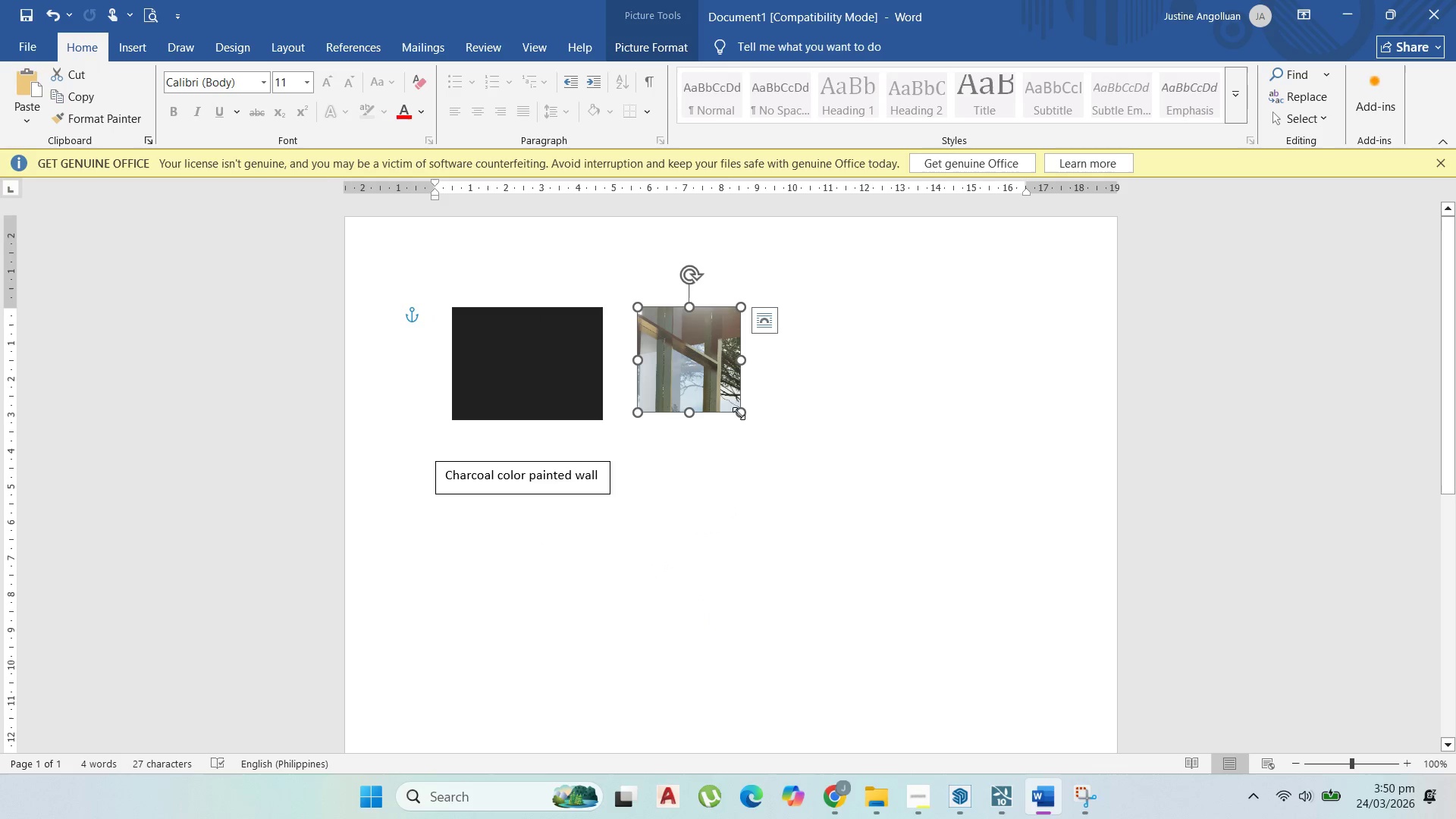 
left_click_drag(start_coordinate=[742, 413], to_coordinate=[744, 404])
 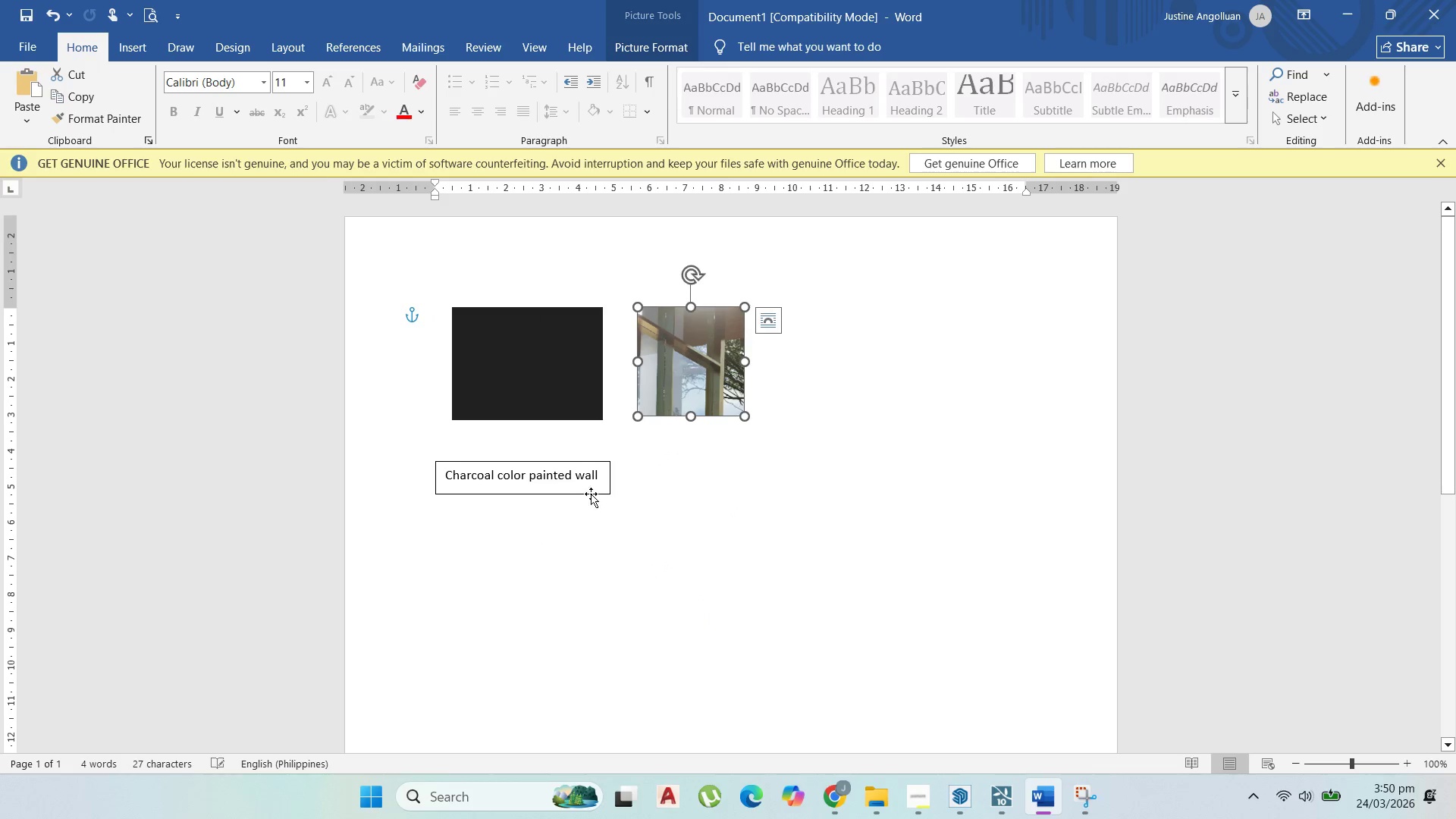 
left_click([598, 490])
 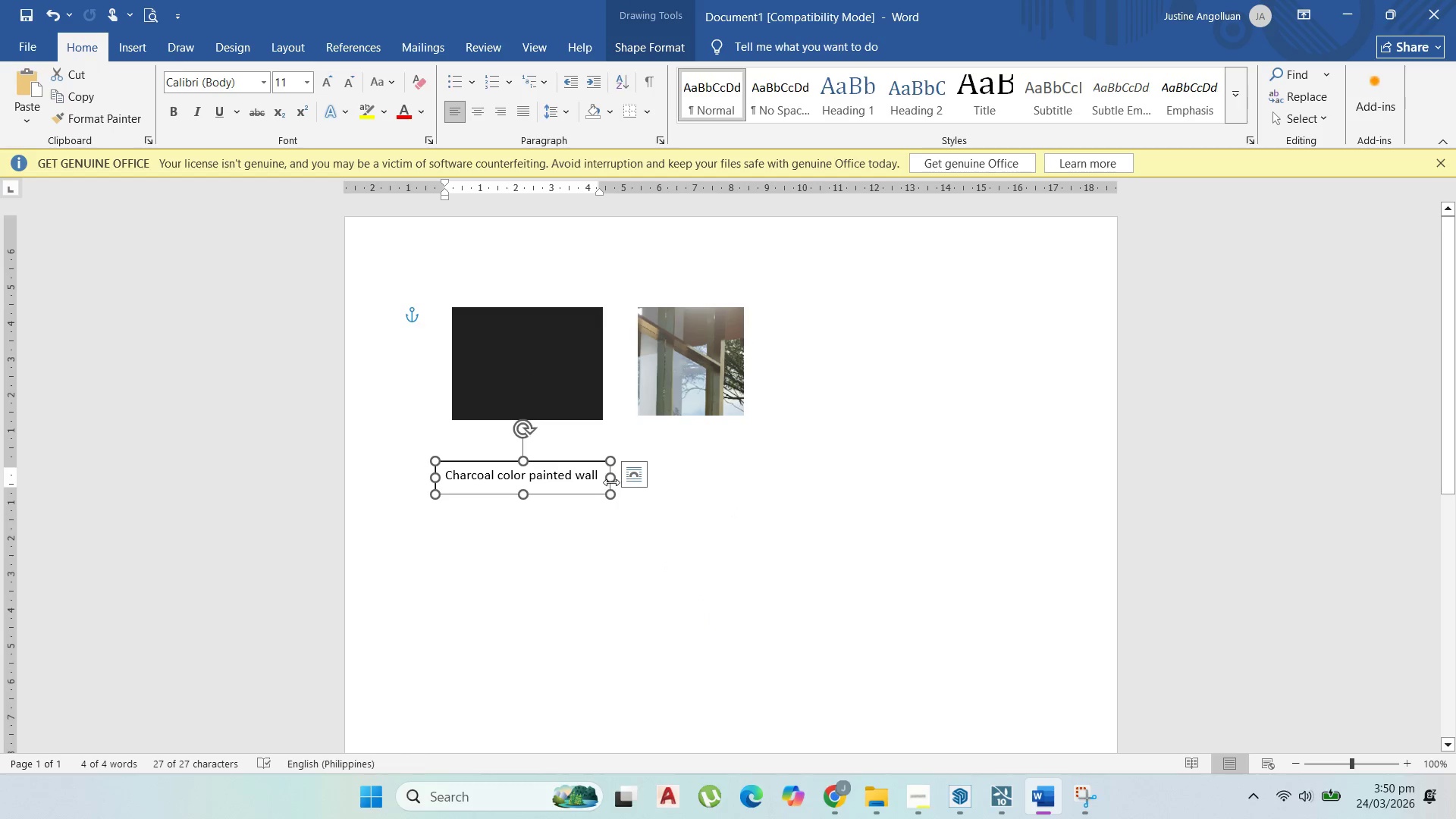 
left_click_drag(start_coordinate=[610, 482], to_coordinate=[598, 479])
 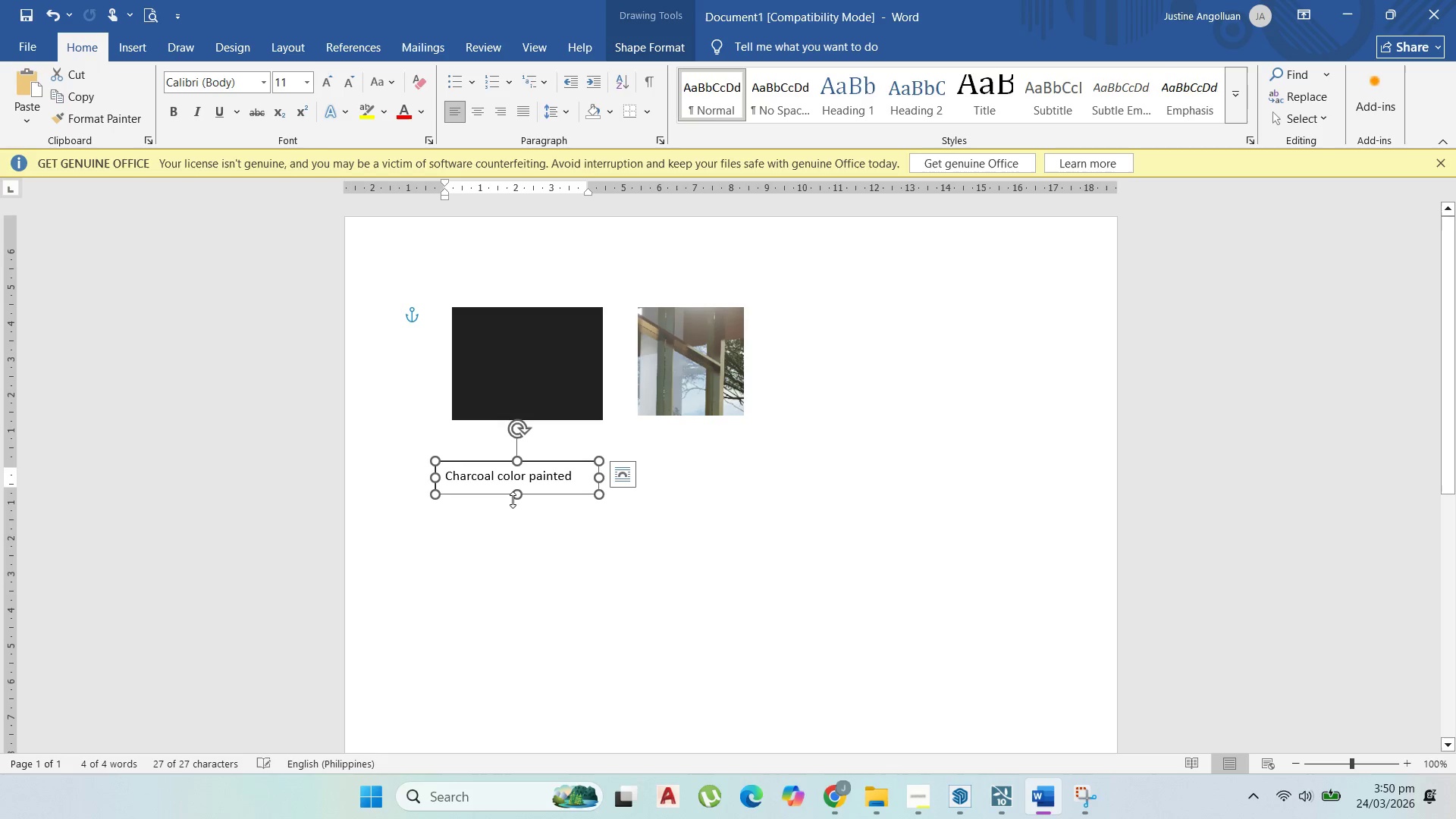 
left_click_drag(start_coordinate=[513, 498], to_coordinate=[518, 521])
 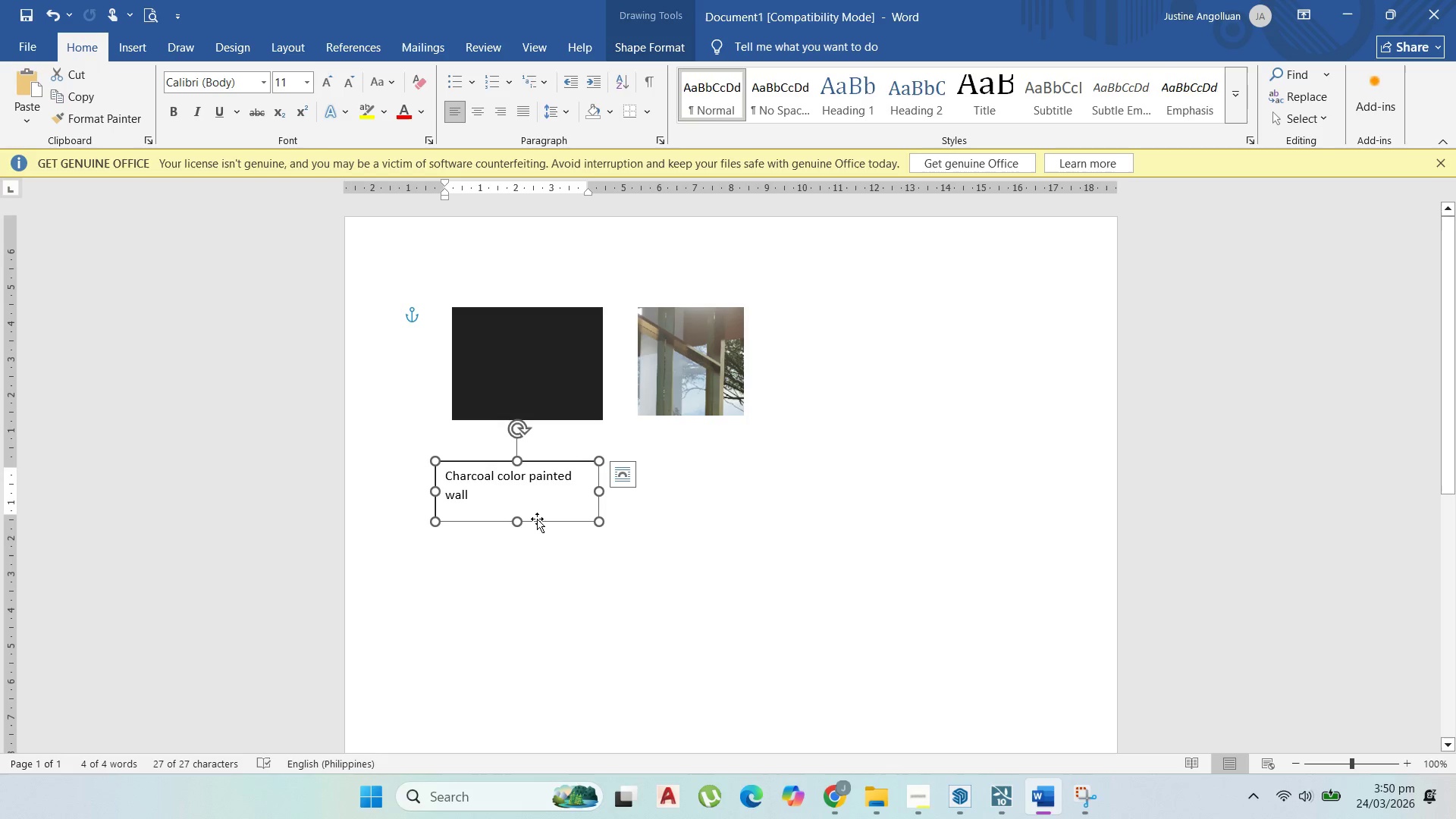 
left_click_drag(start_coordinate=[538, 519], to_coordinate=[544, 500])
 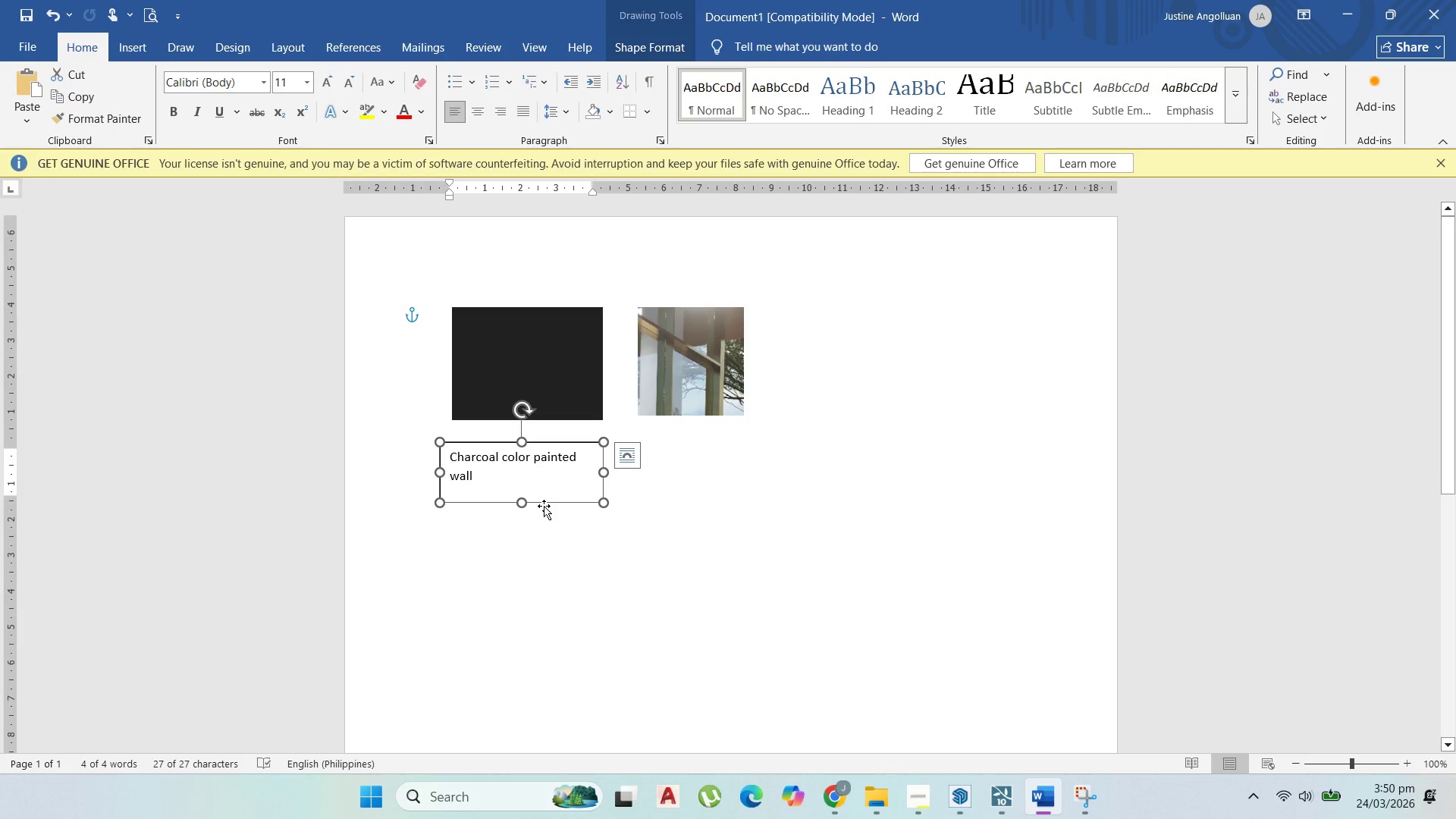 
key(Control+C)
 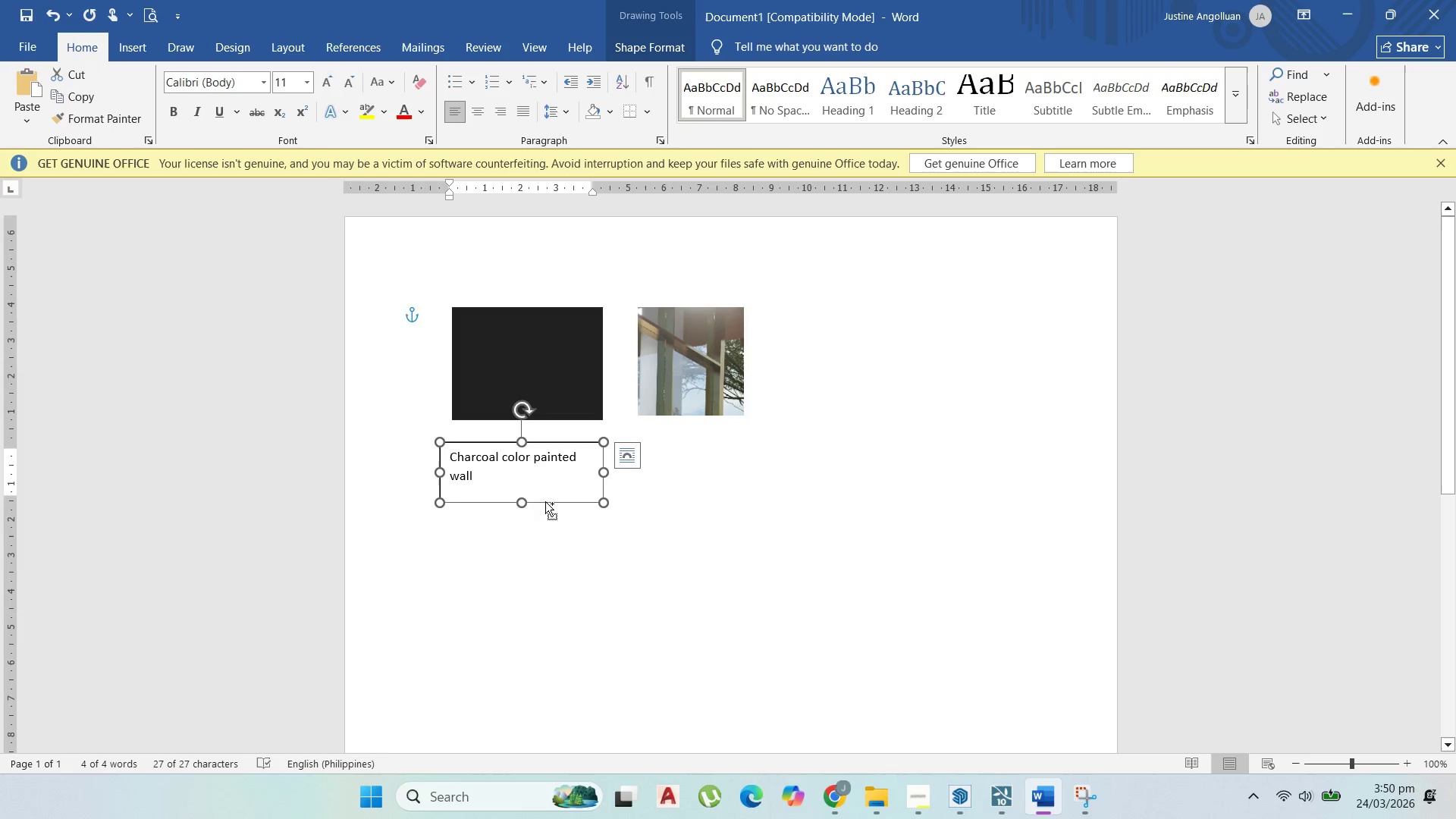 
key(Control+V)
 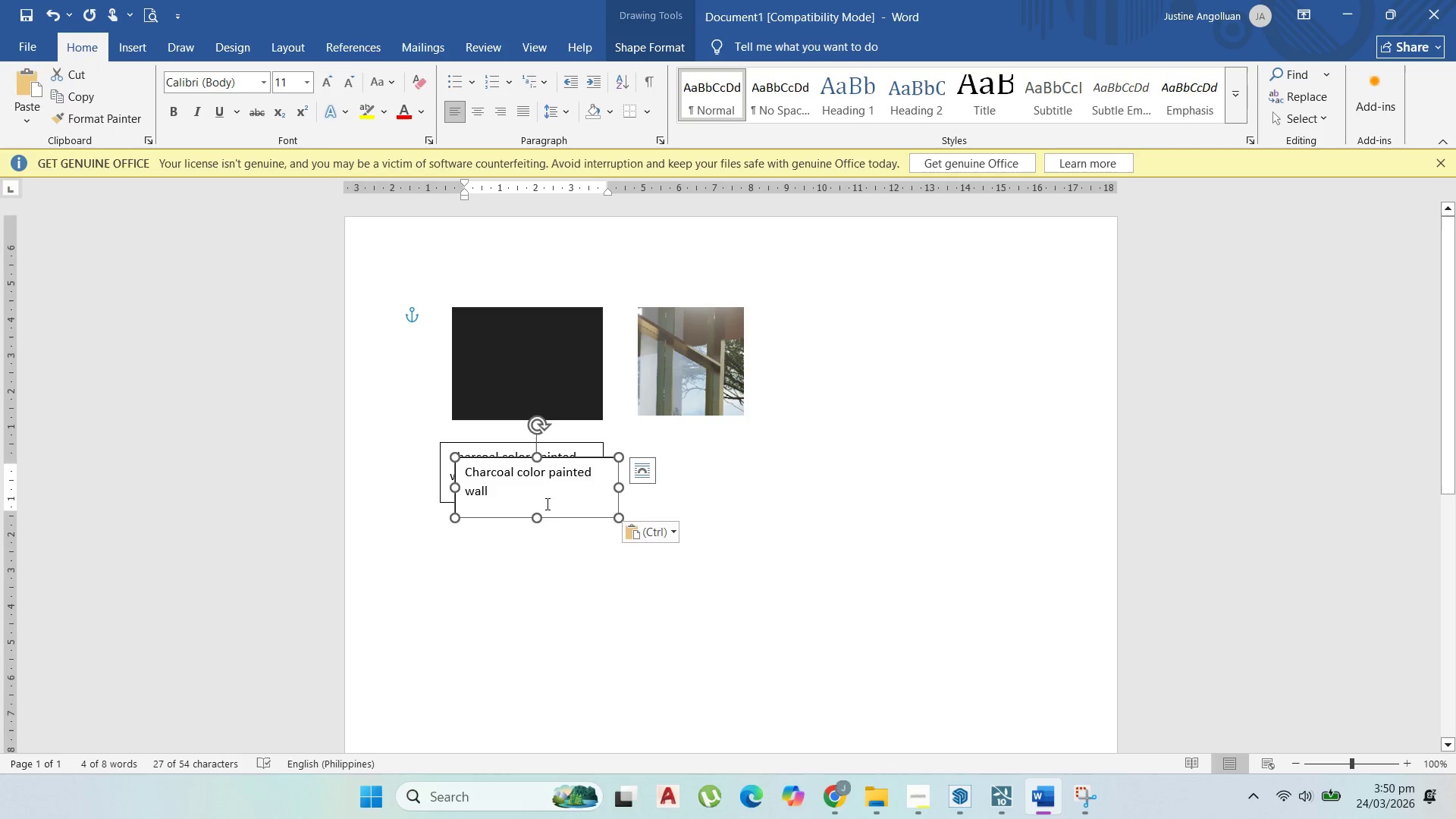 
left_click_drag(start_coordinate=[557, 515], to_coordinate=[730, 493])
 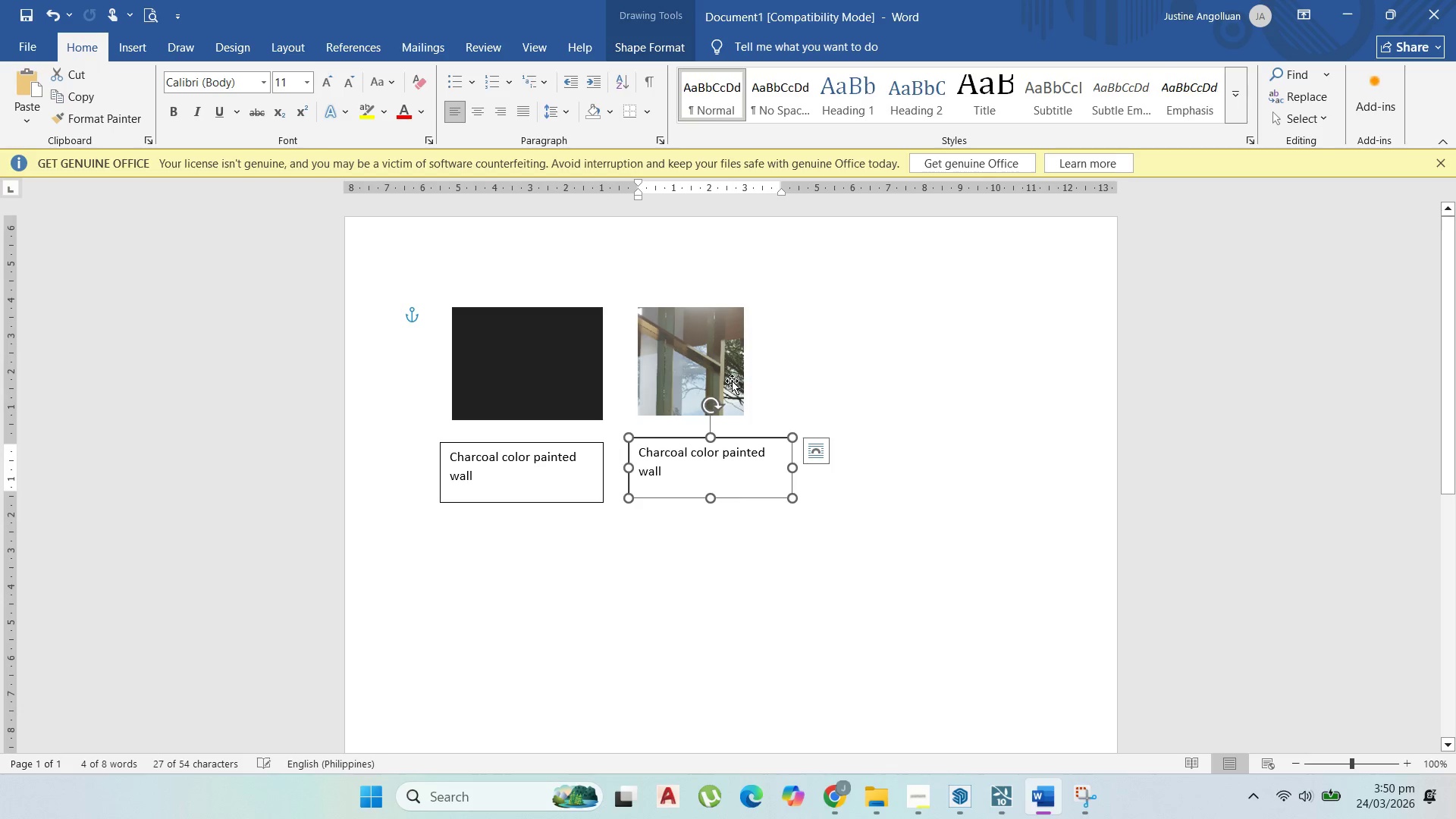 
left_click_drag(start_coordinate=[732, 381], to_coordinate=[755, 383])
 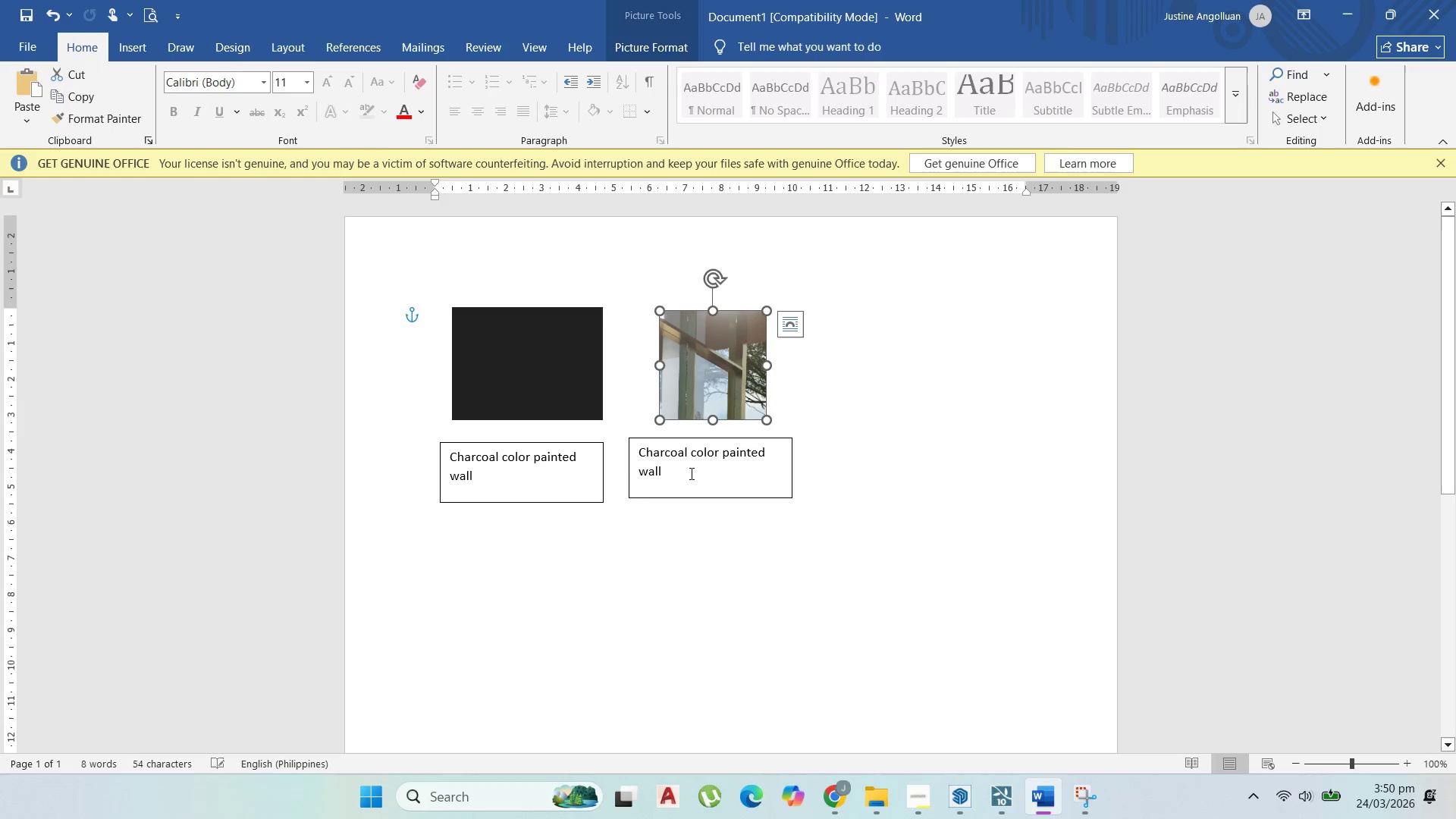 
left_click_drag(start_coordinate=[690, 473], to_coordinate=[599, 447])
 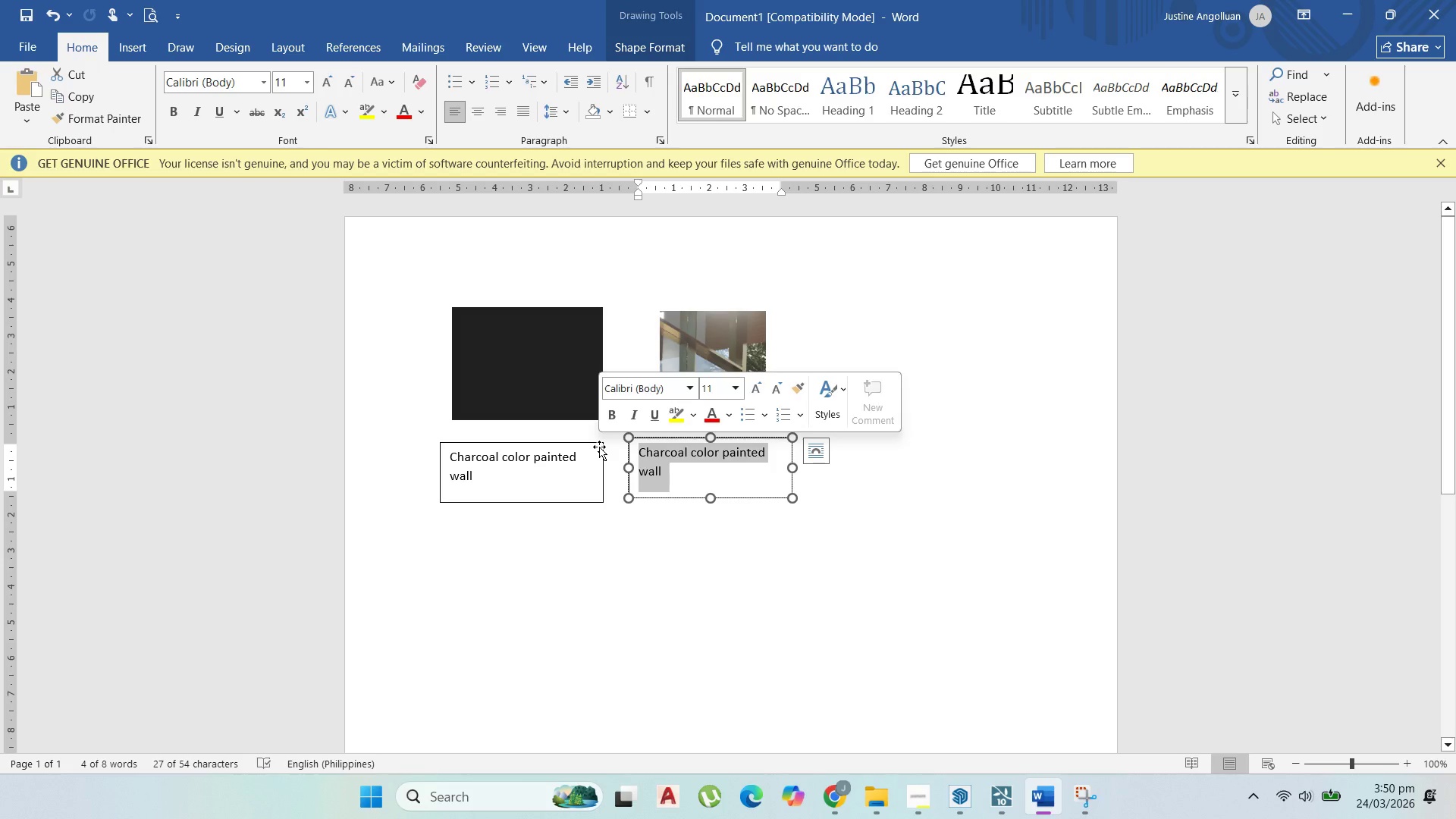 
type(brushed brasss)
key(Backspace)
type( frames)
 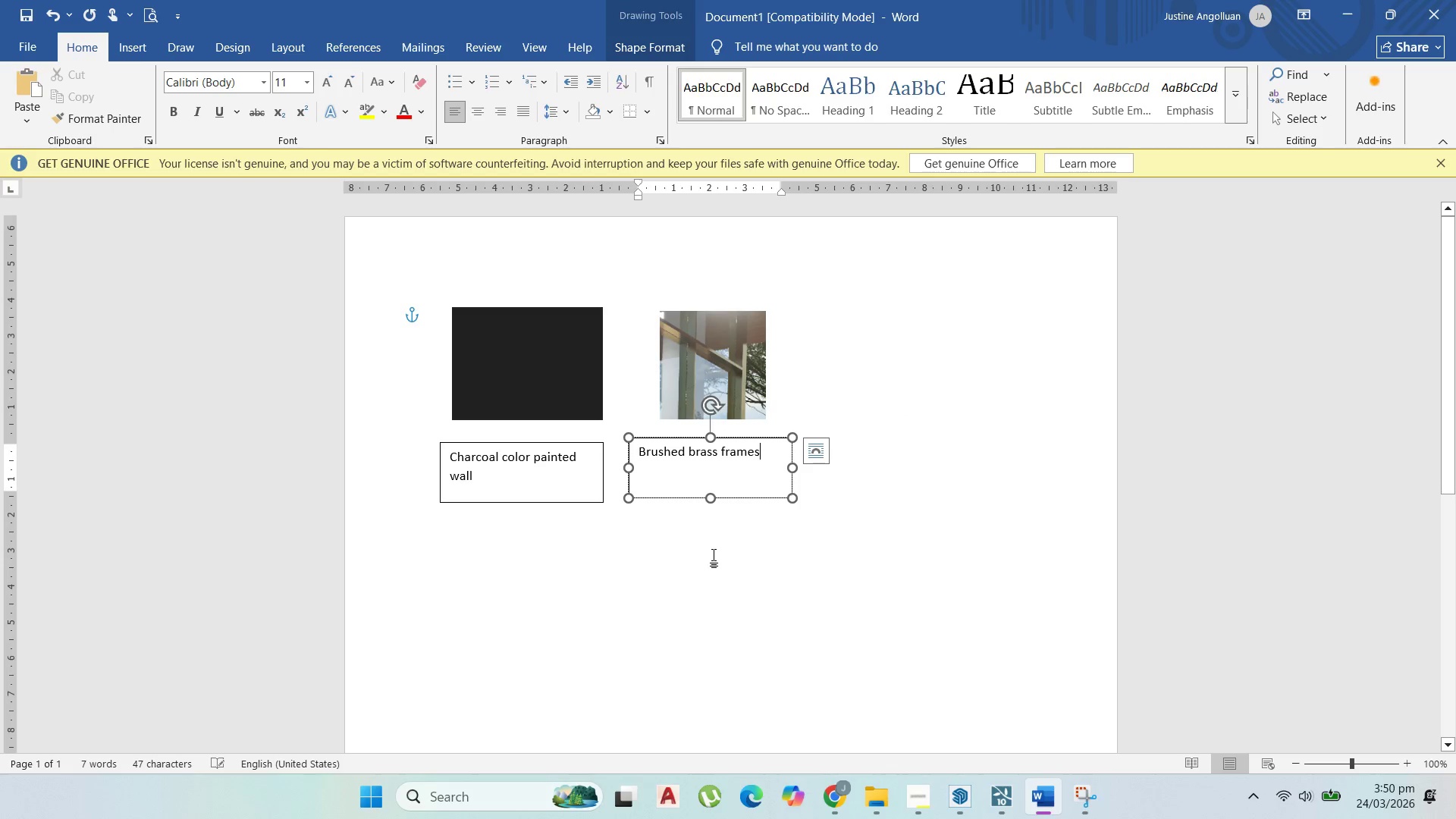 
left_click([720, 558])
 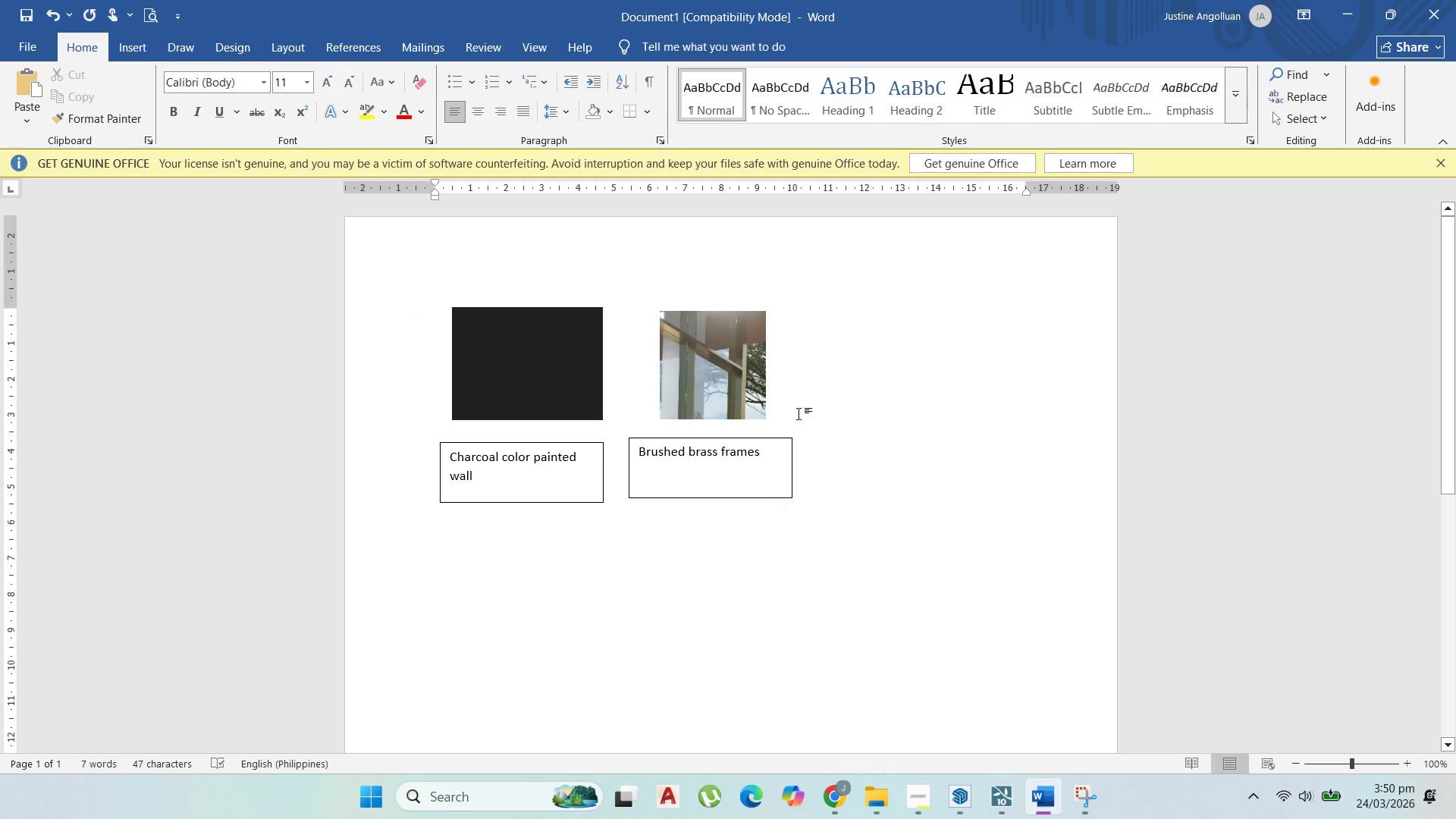 
left_click([748, 378])
 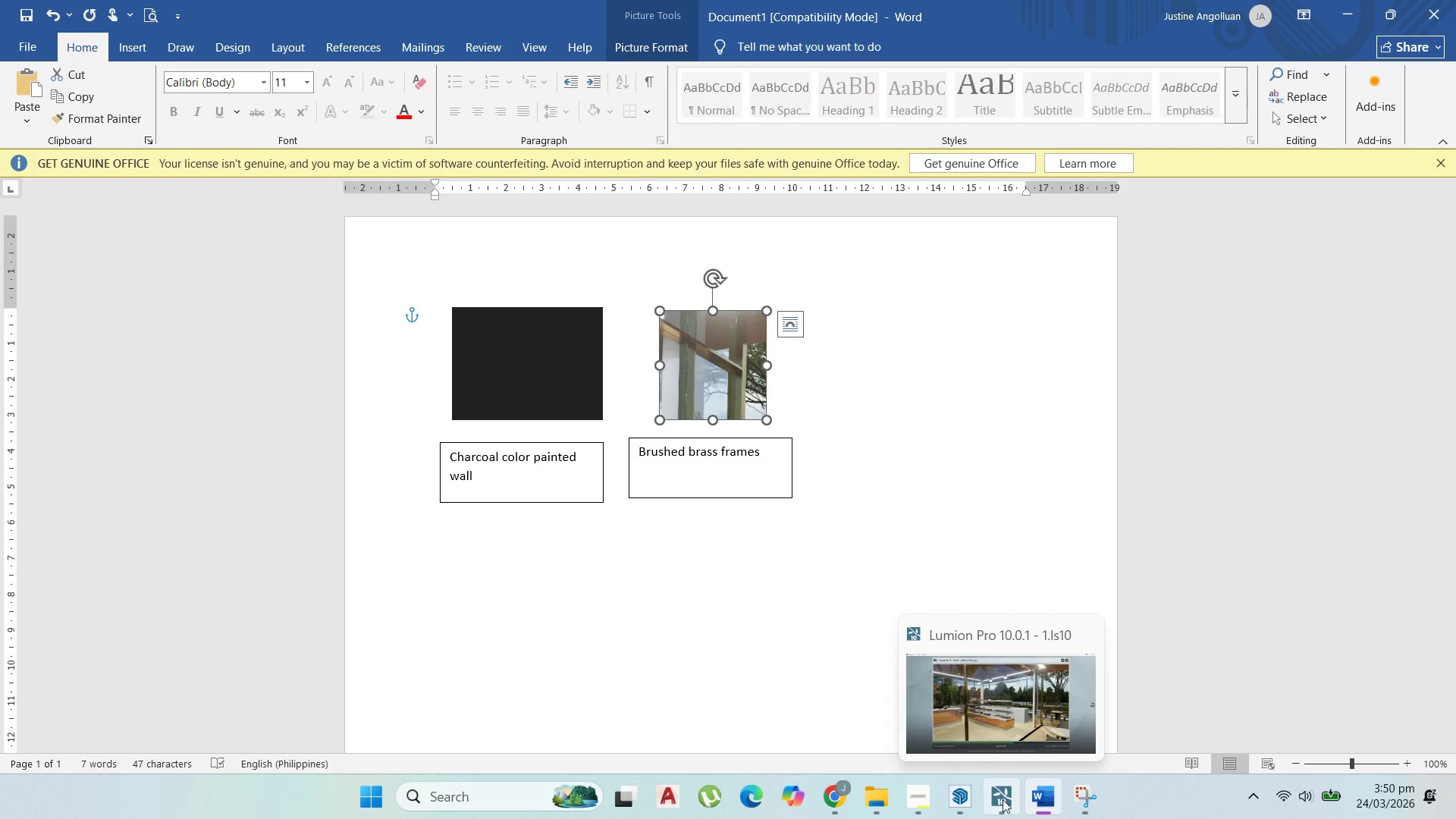 
left_click([964, 787])
 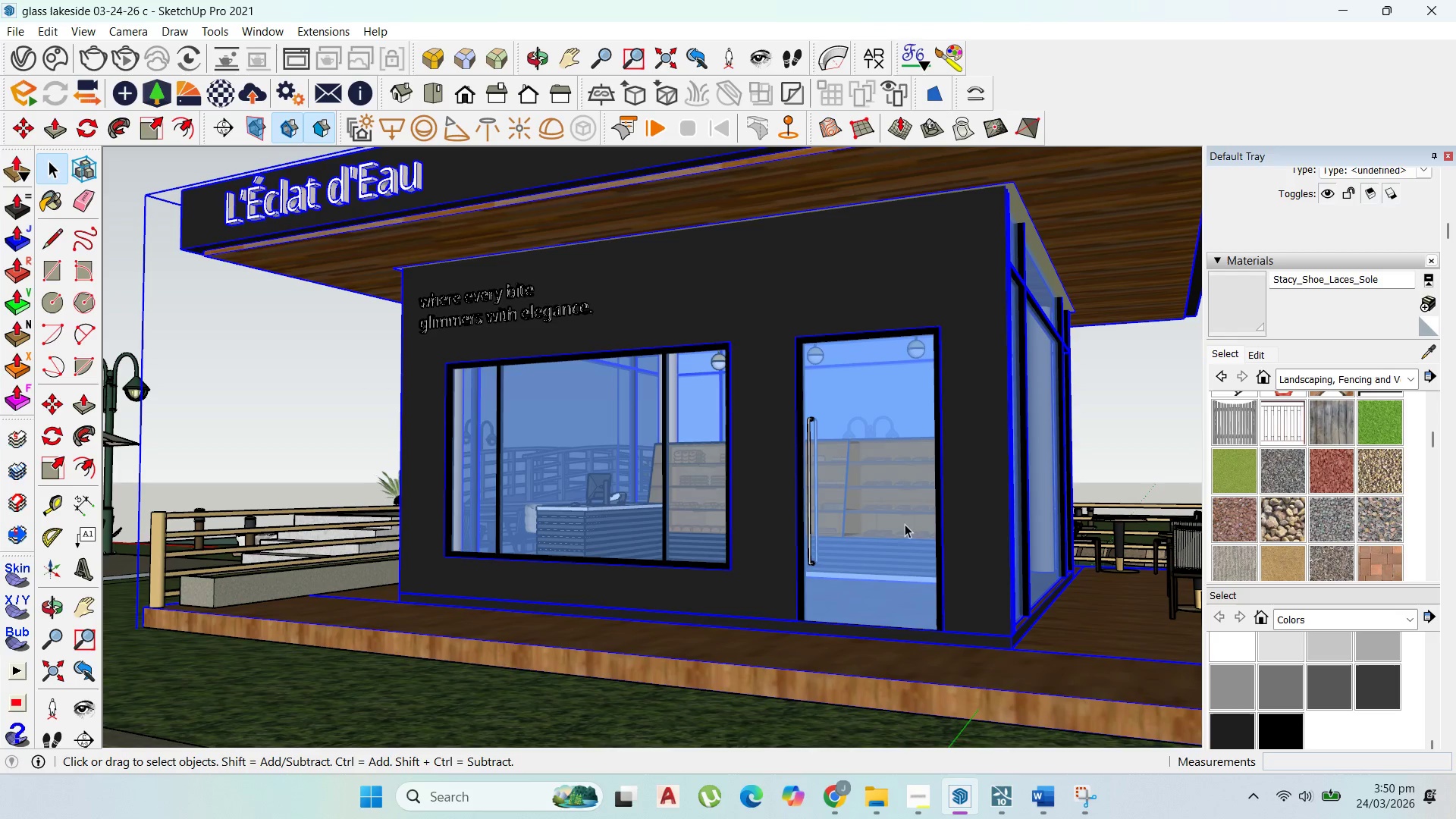 
scroll: coordinate [786, 435], scroll_direction: down, amount: 3.0
 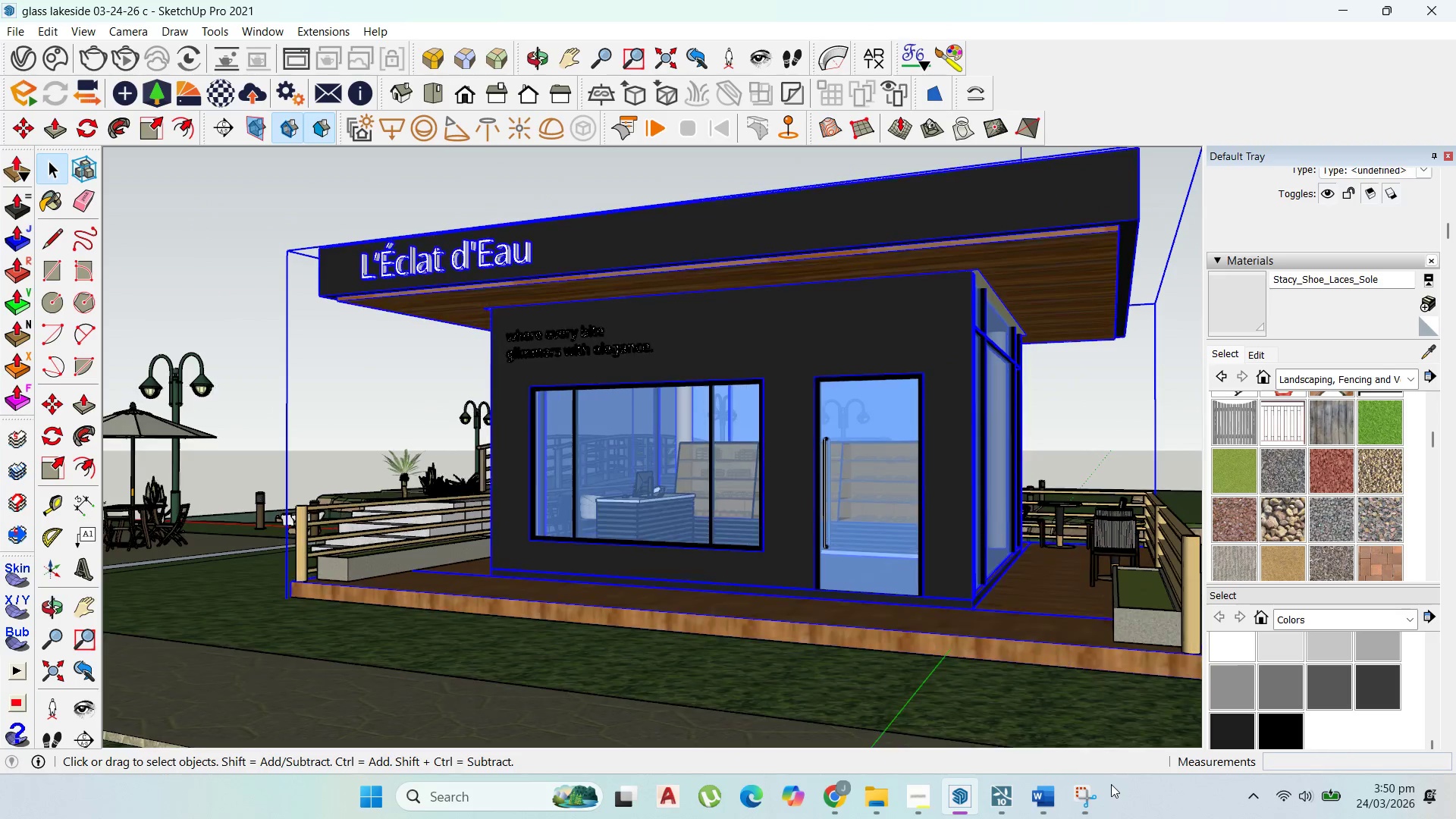 
left_click([1001, 784])
 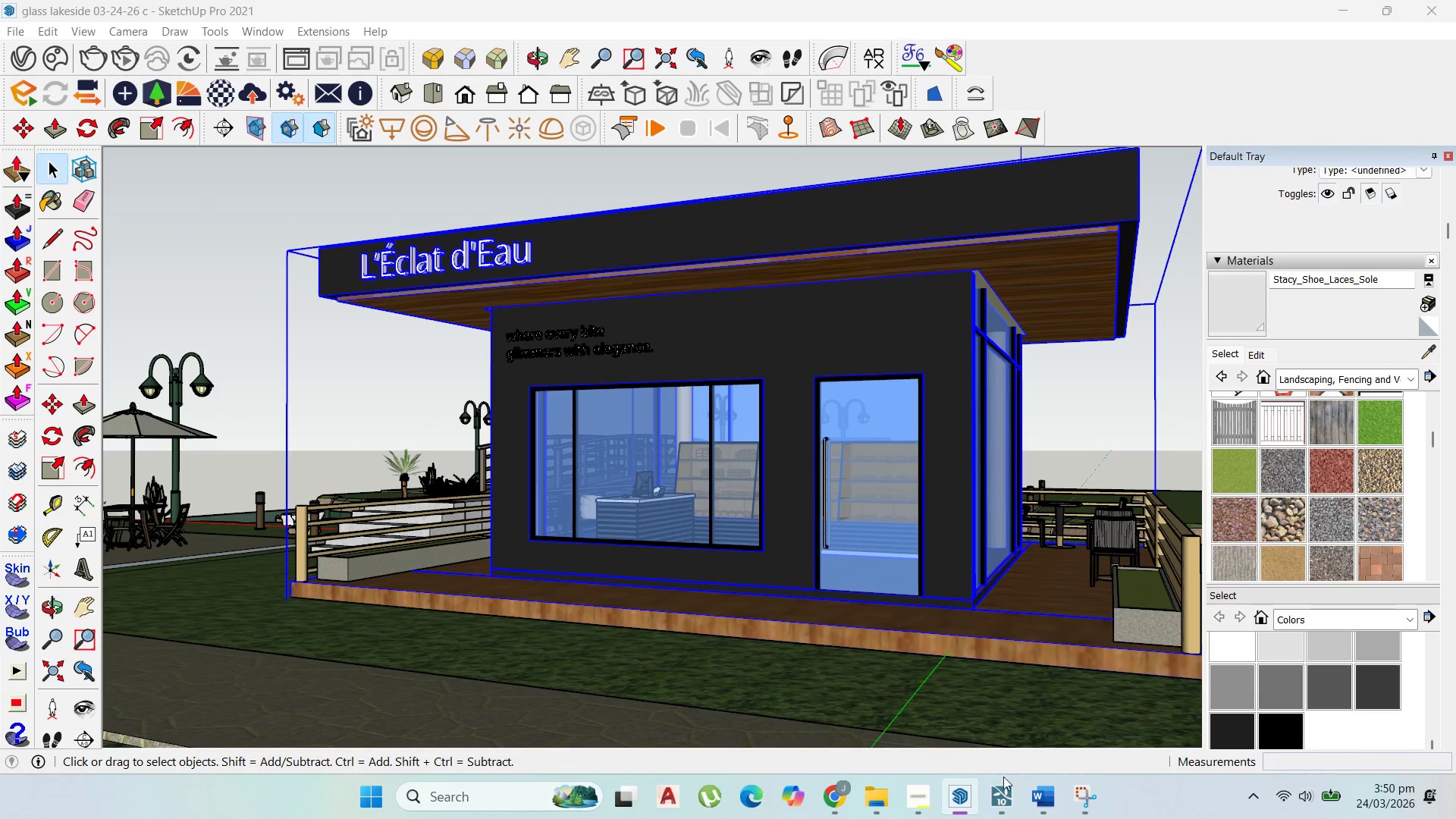 
left_click([999, 799])
 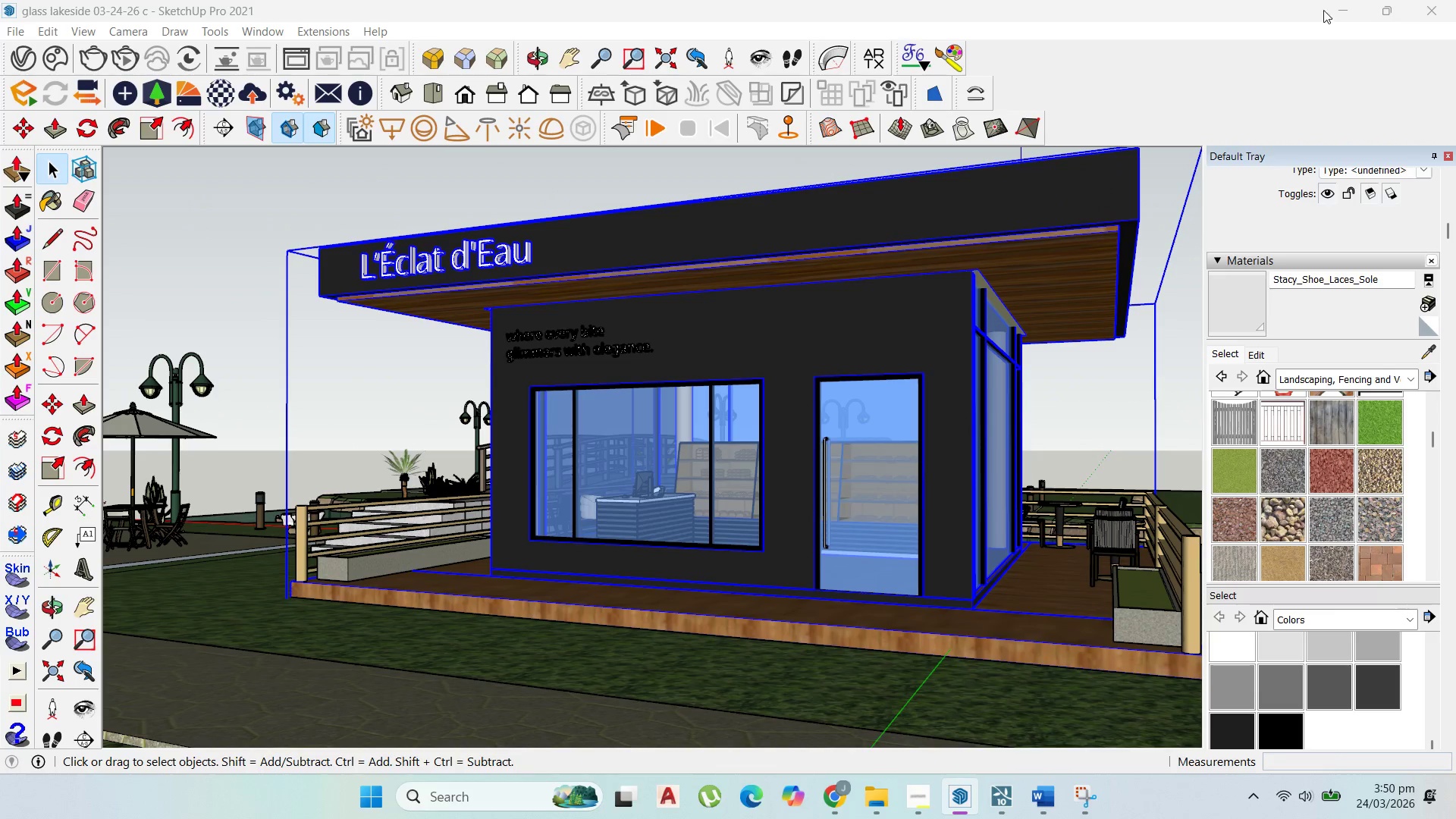 
left_click([1339, 0])
 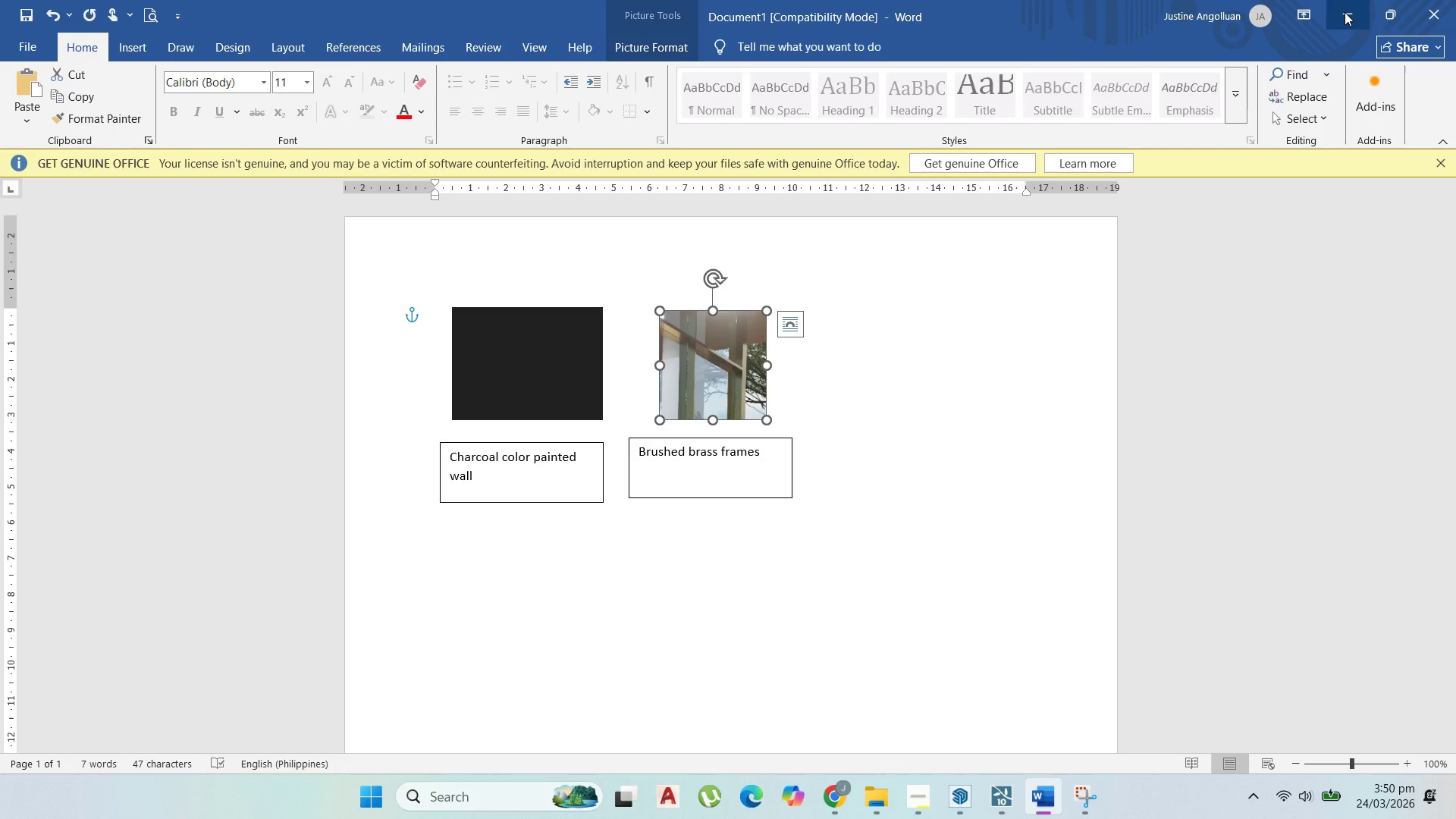 
left_click([1345, 12])
 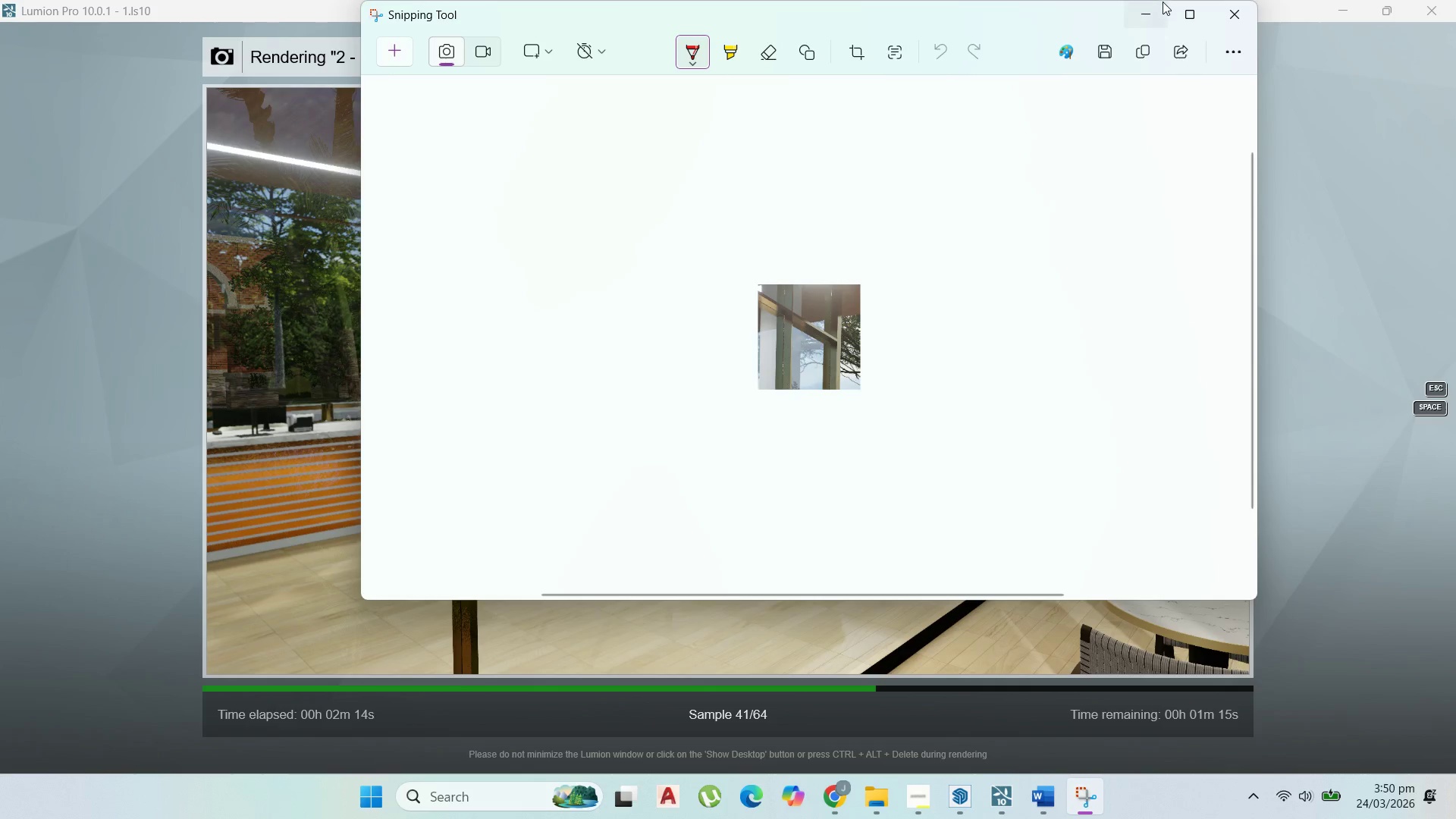 
left_click([1153, 4])
 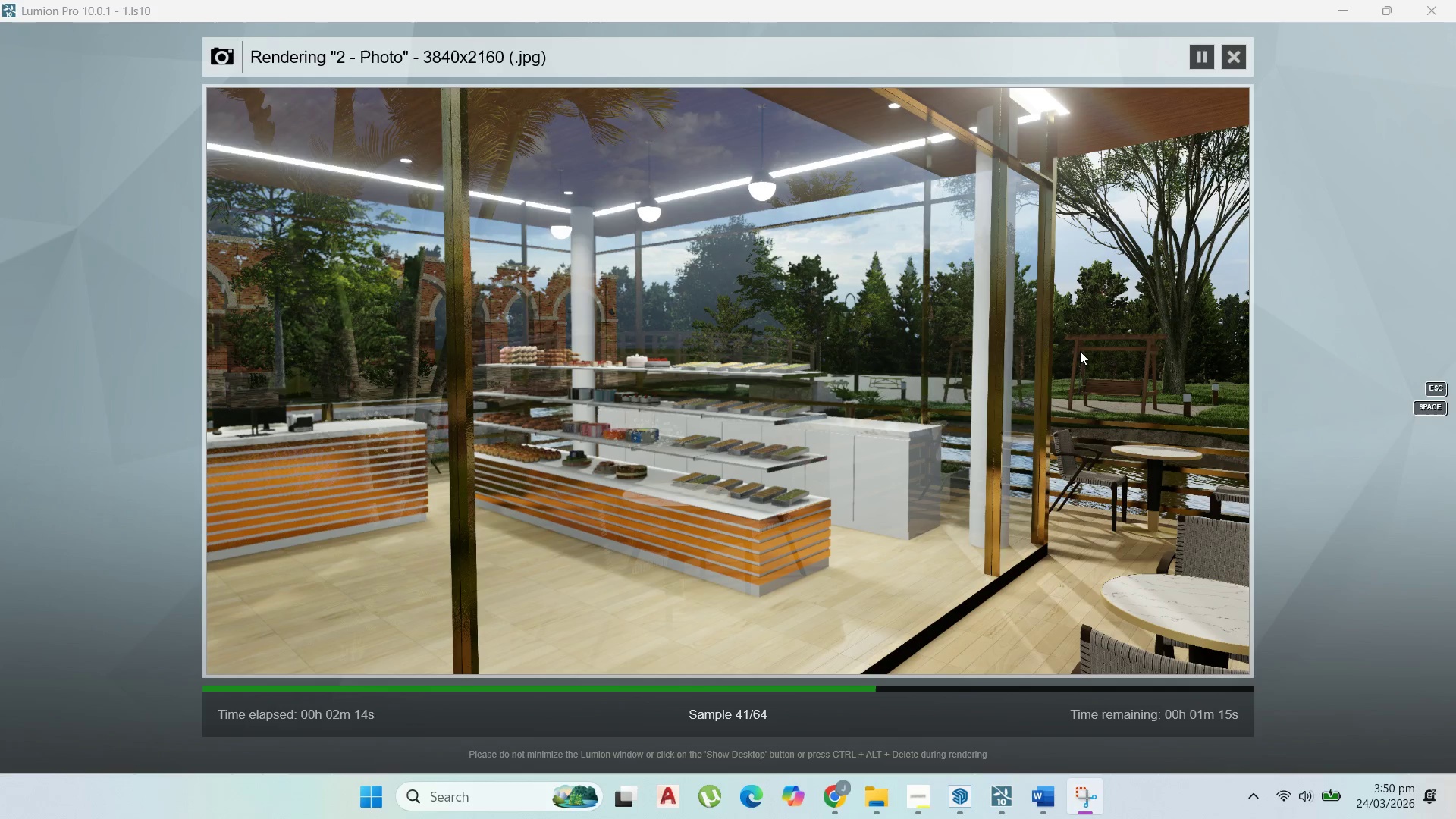 
left_click([1081, 352])
 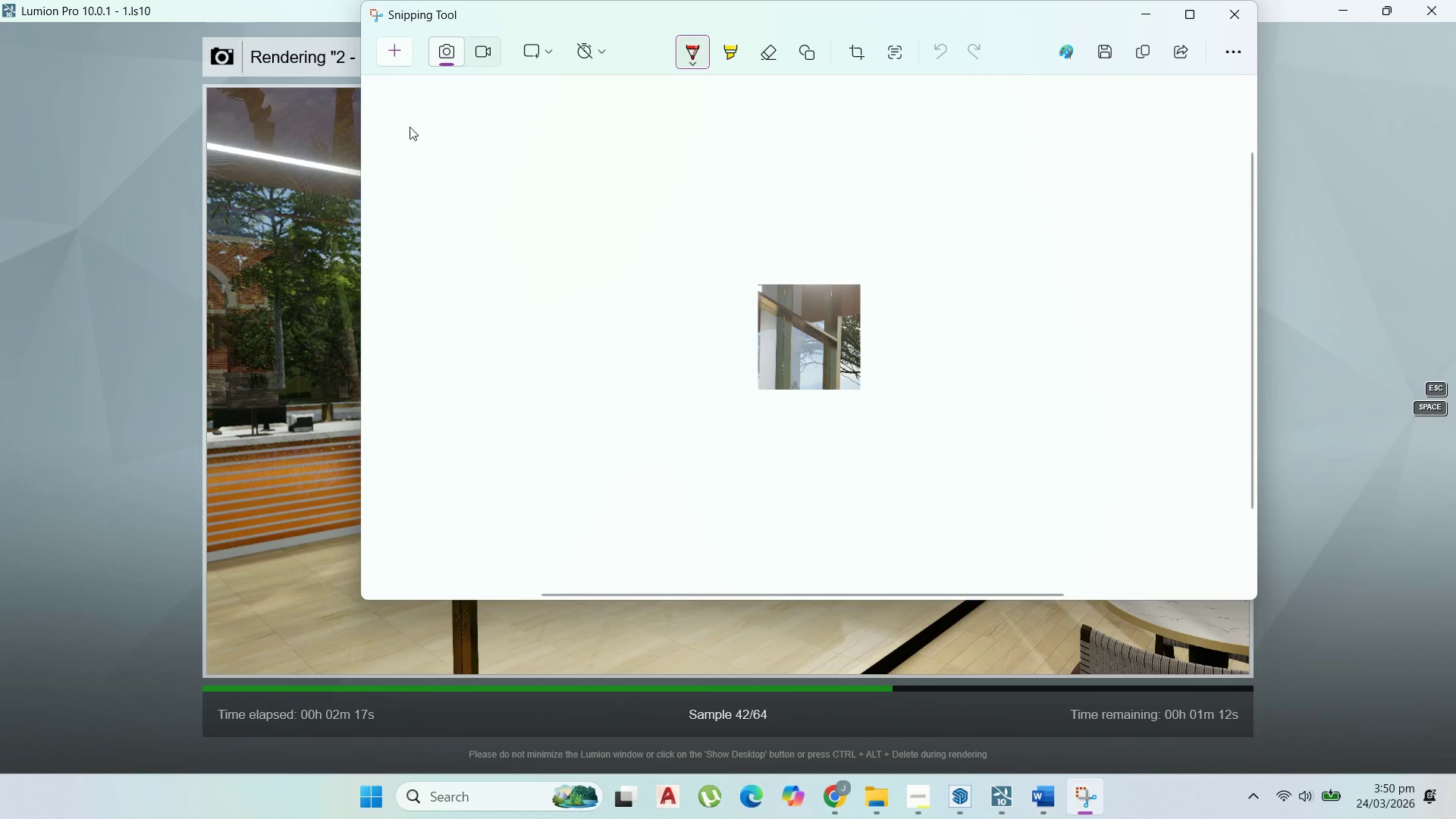 
left_click([384, 46])
 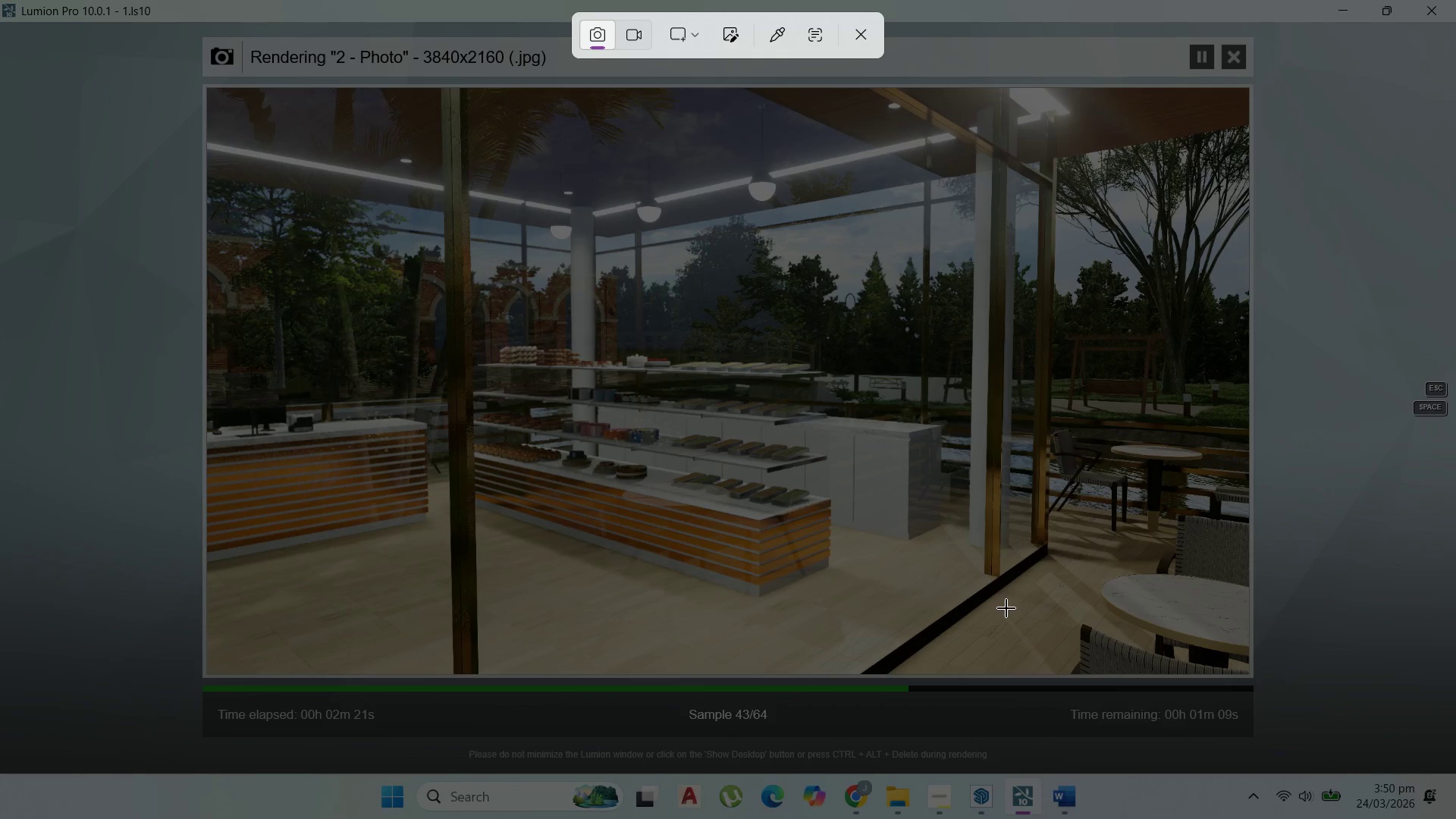 
left_click_drag(start_coordinate=[996, 607], to_coordinate=[1068, 670])
 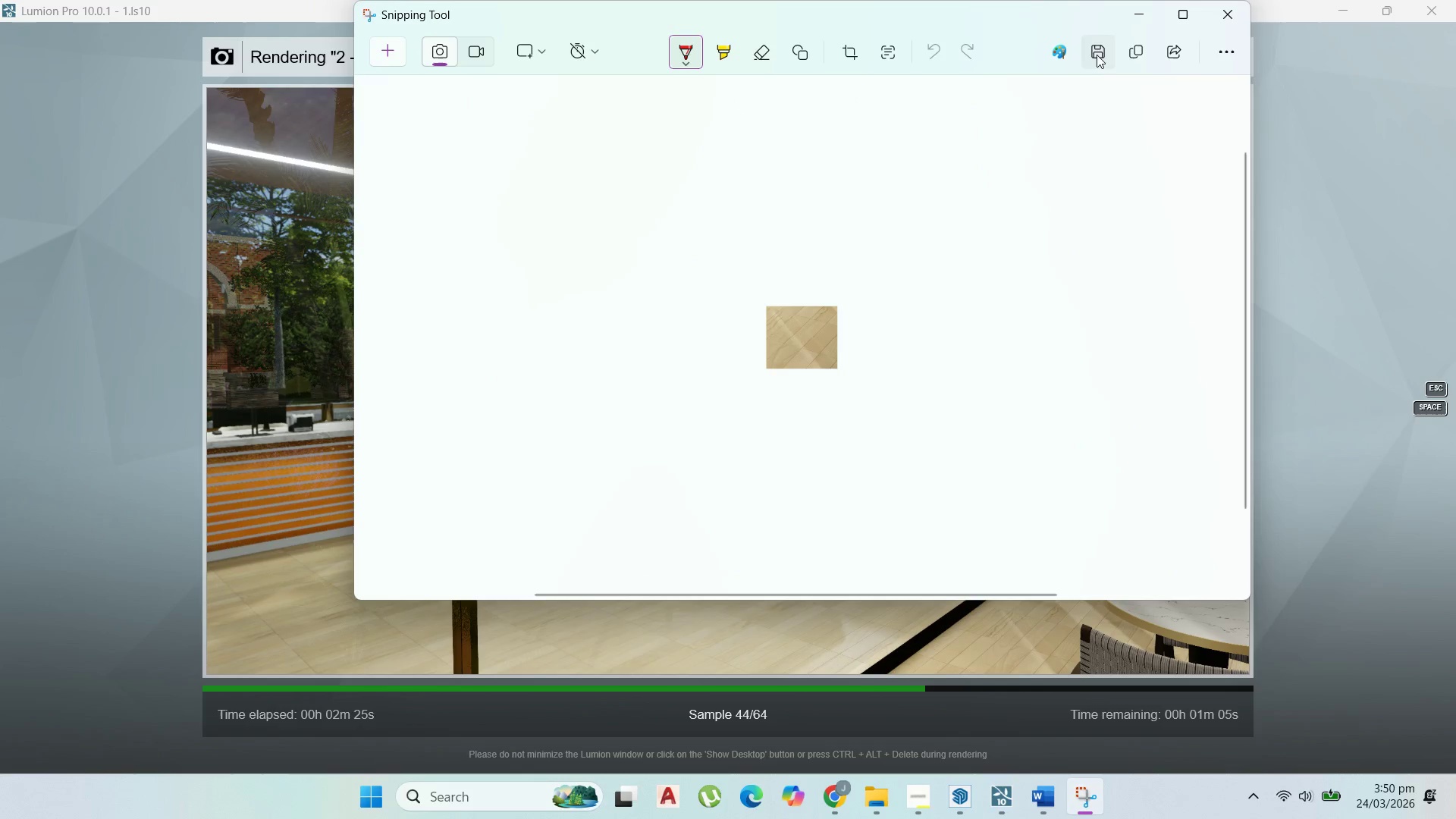 
left_click([1141, 49])
 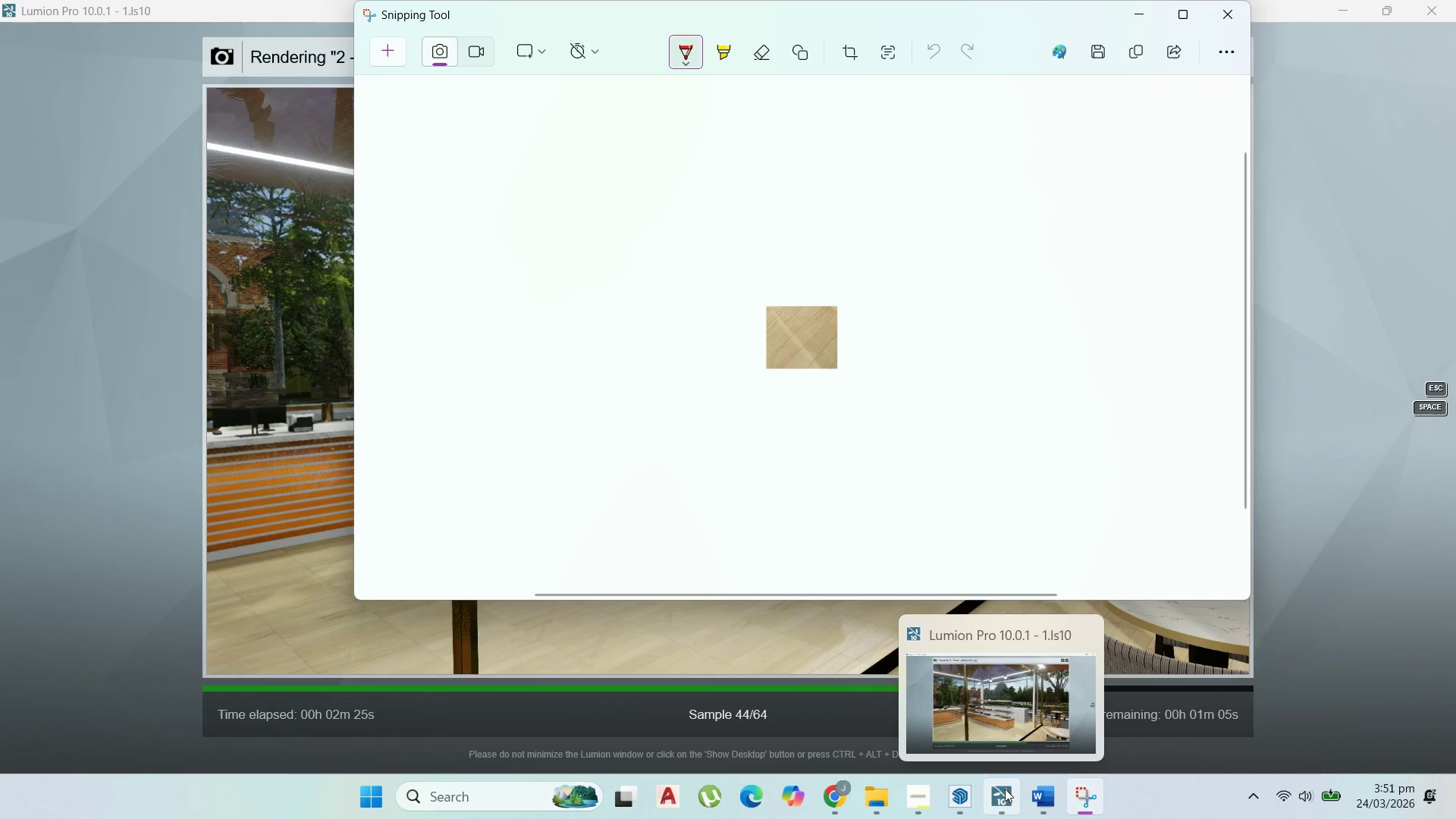 
left_click([963, 800])
 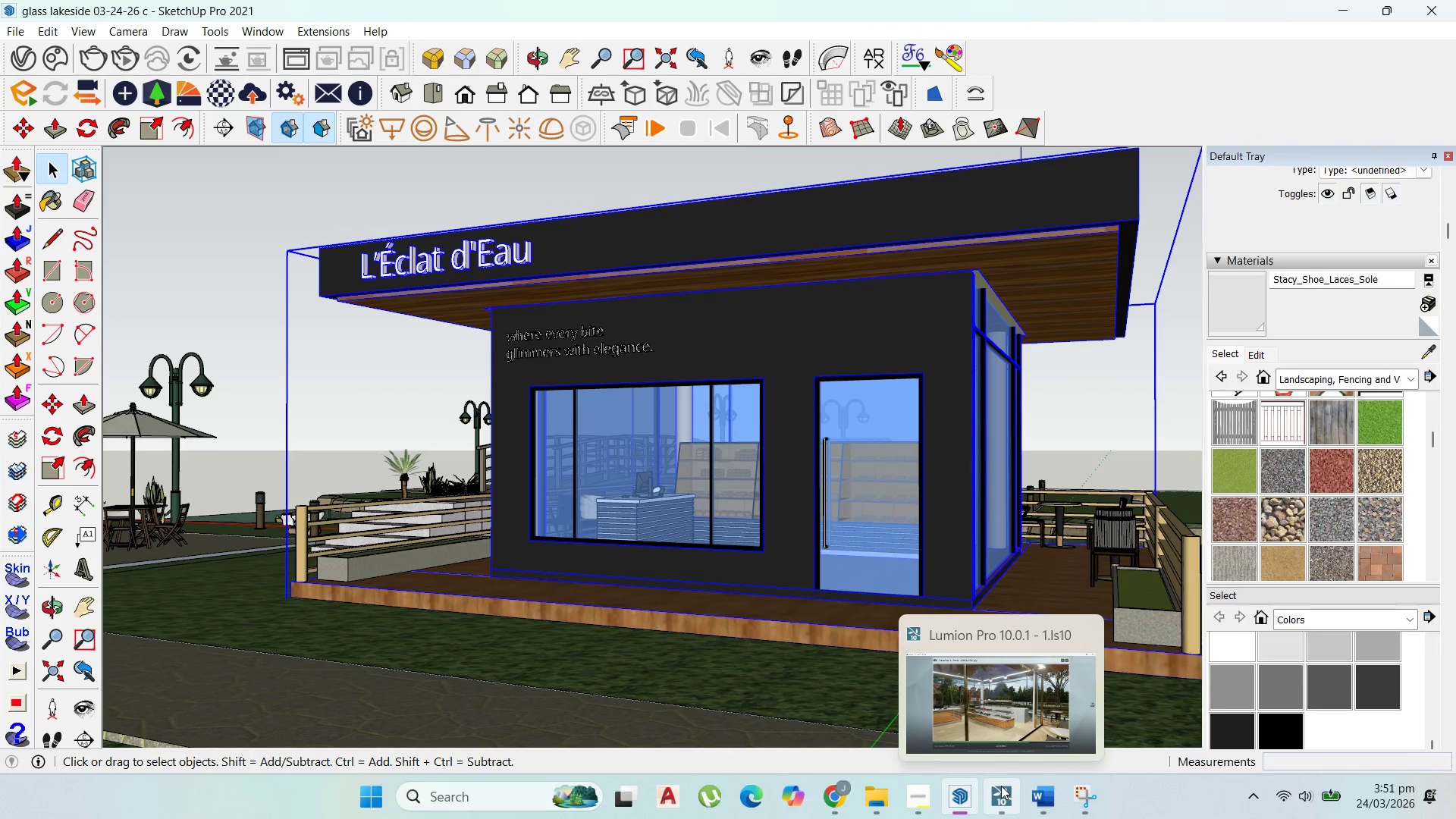 
left_click([1047, 797])
 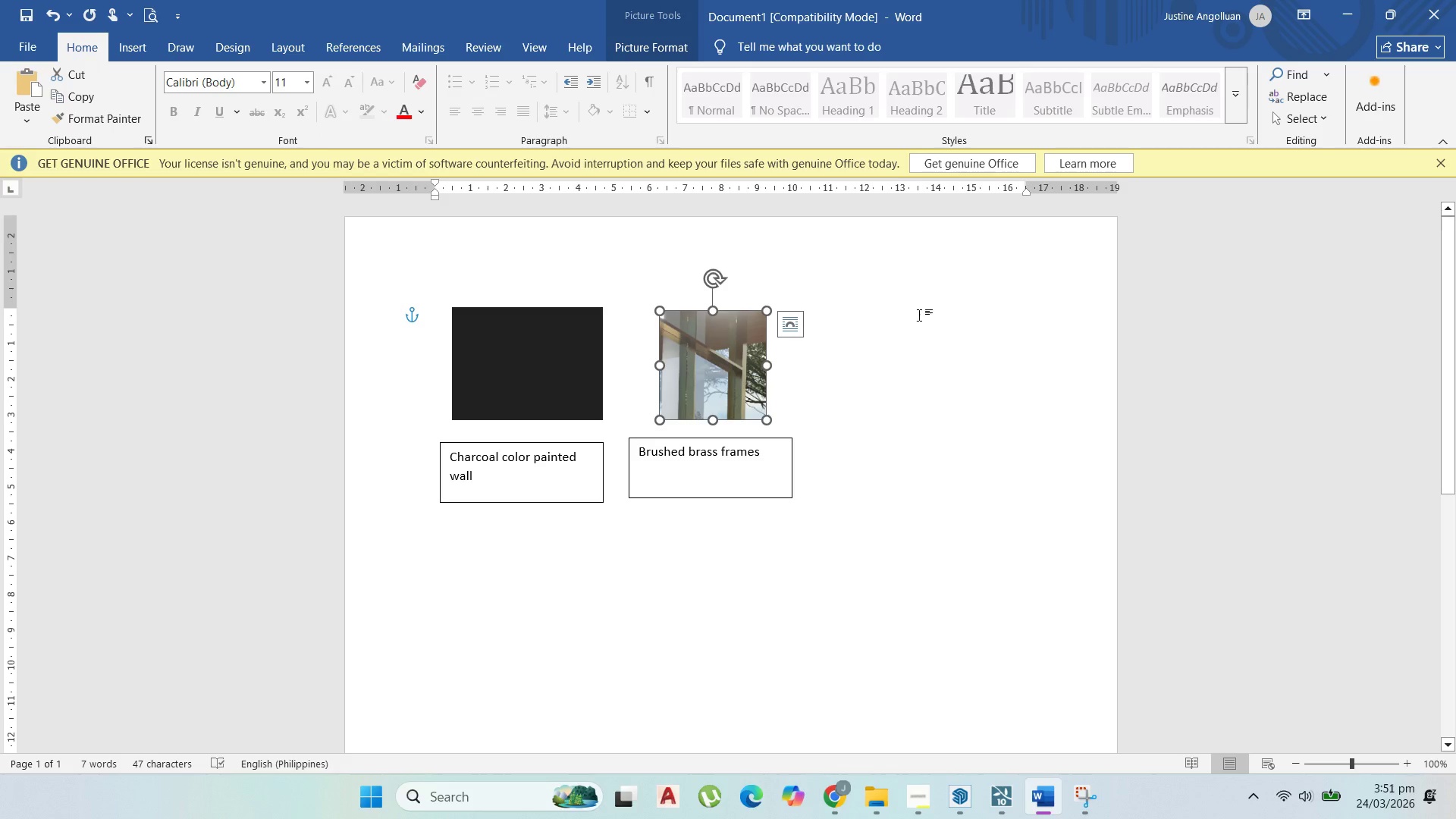 
left_click([879, 383])
 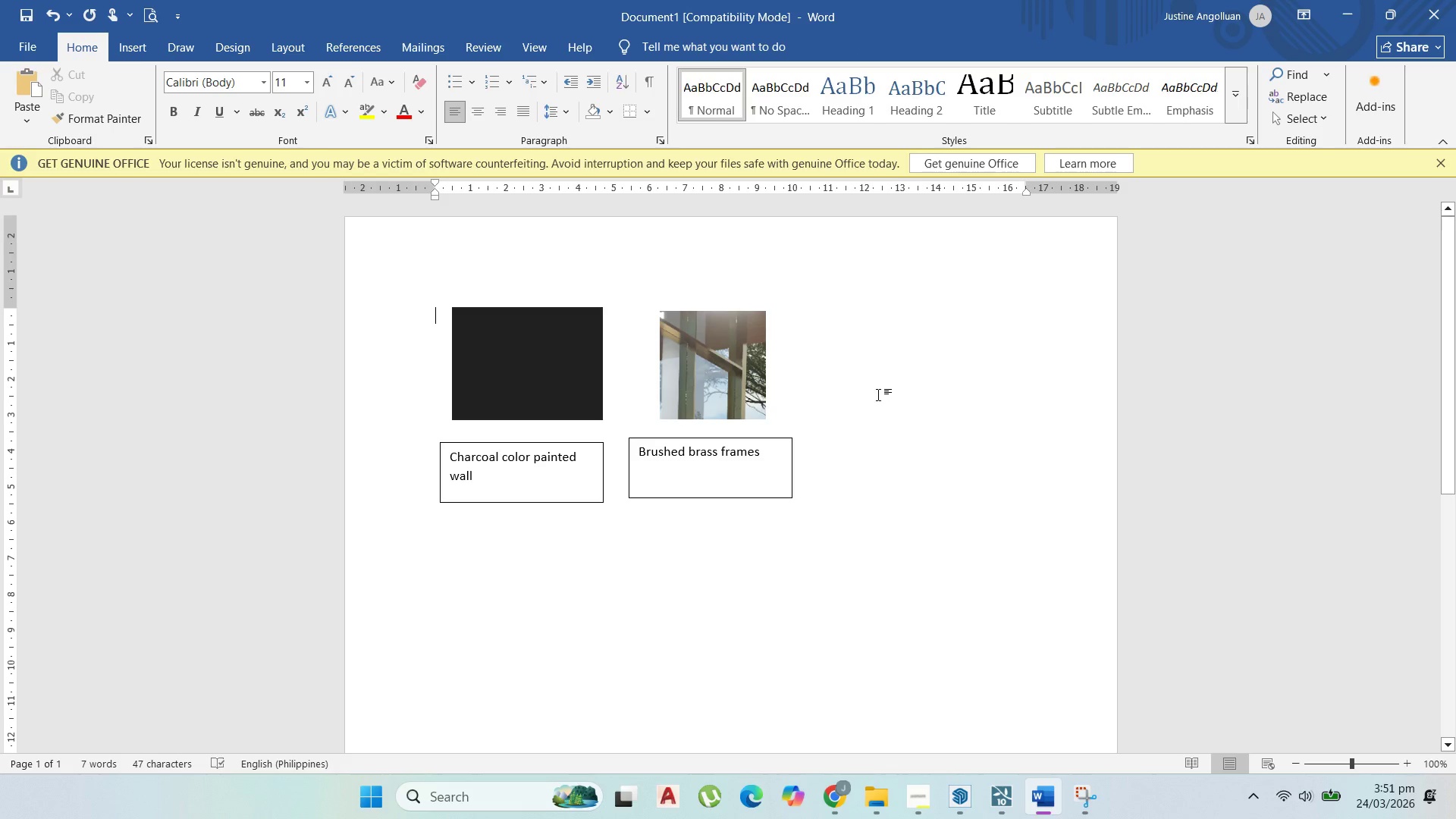 
key(Control+V)
 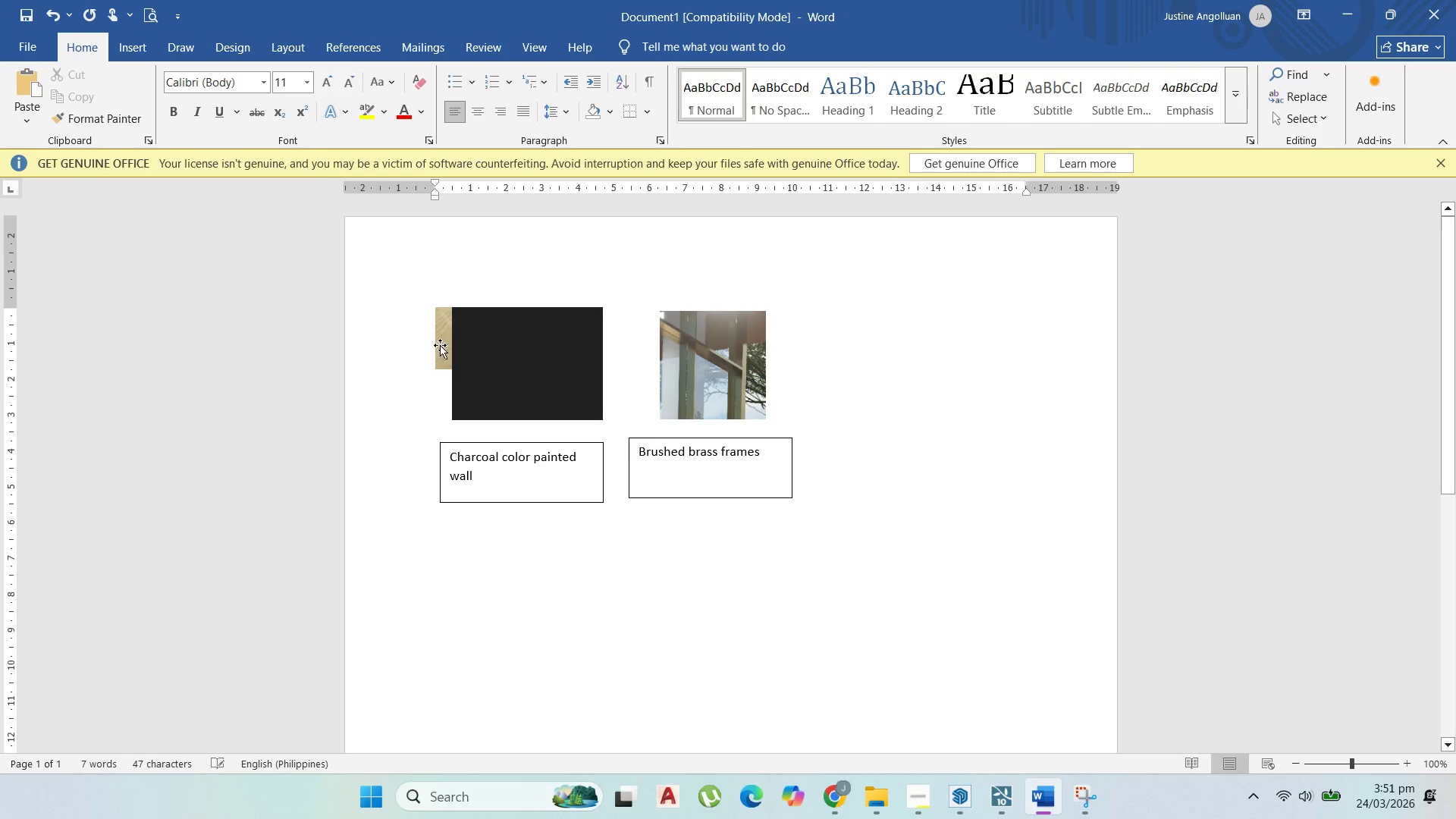 
left_click([442, 346])
 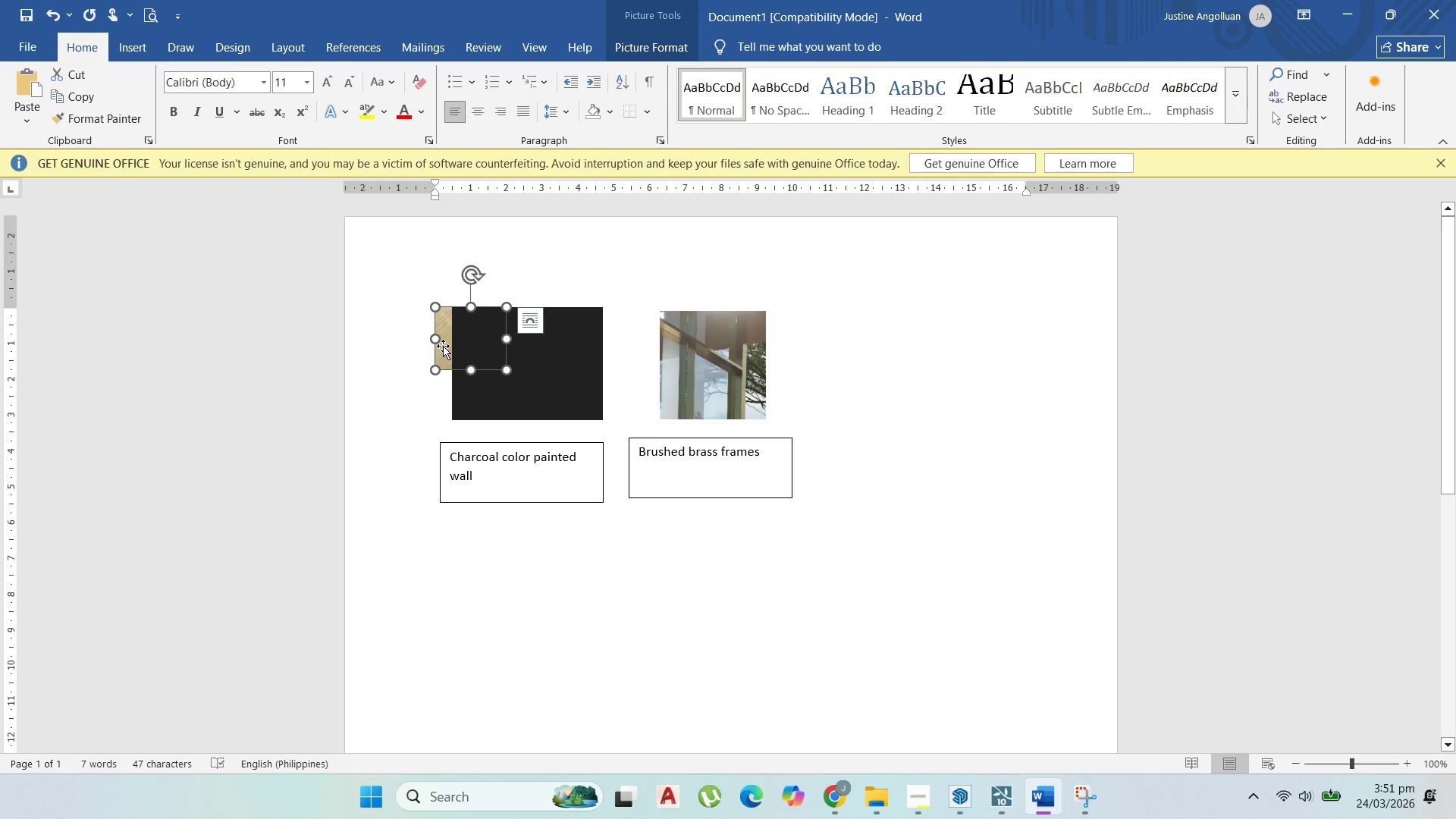 
right_click([443, 346])
 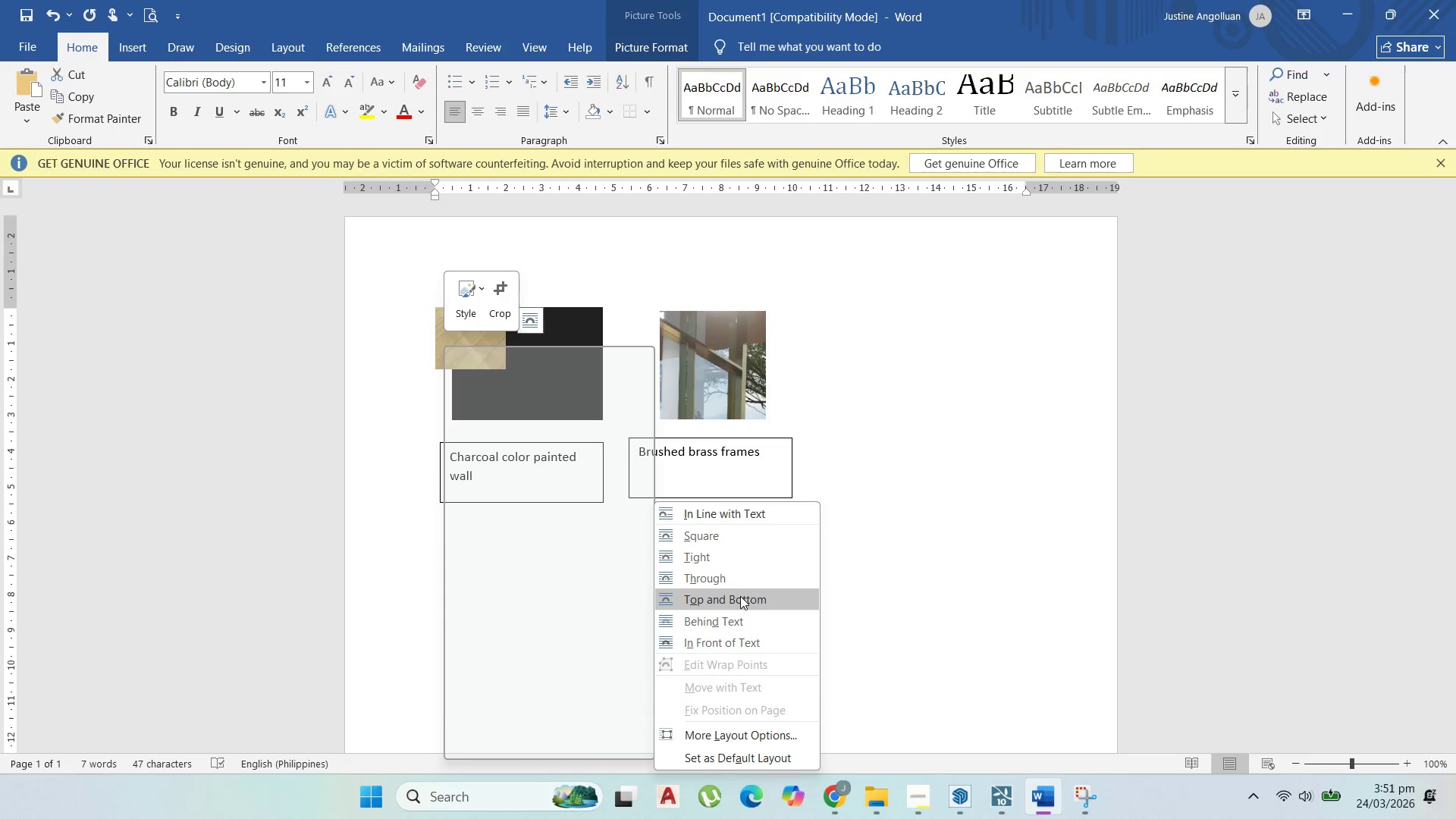 
left_click([745, 637])
 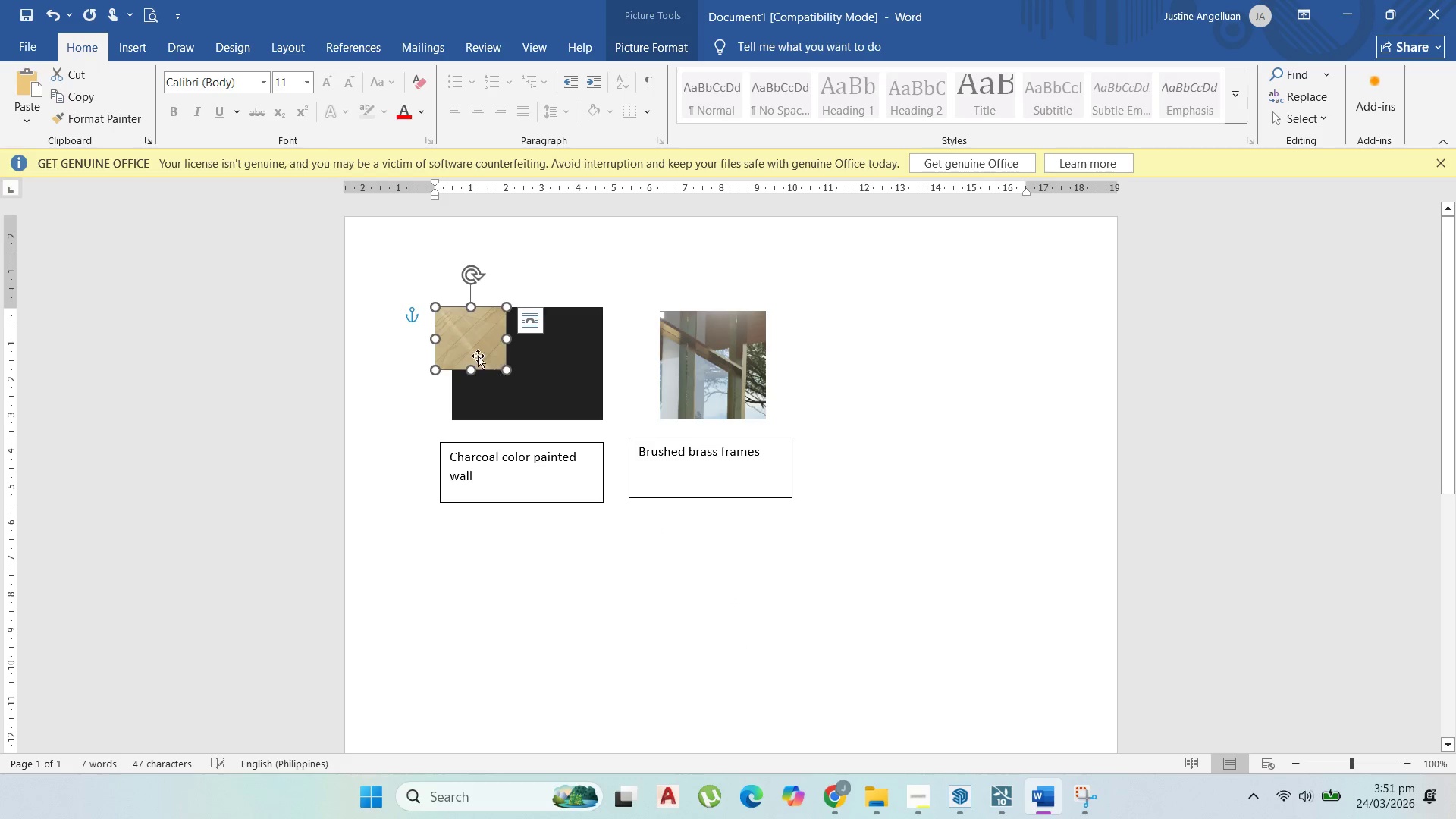 
left_click_drag(start_coordinate=[468, 346], to_coordinate=[863, 347])
 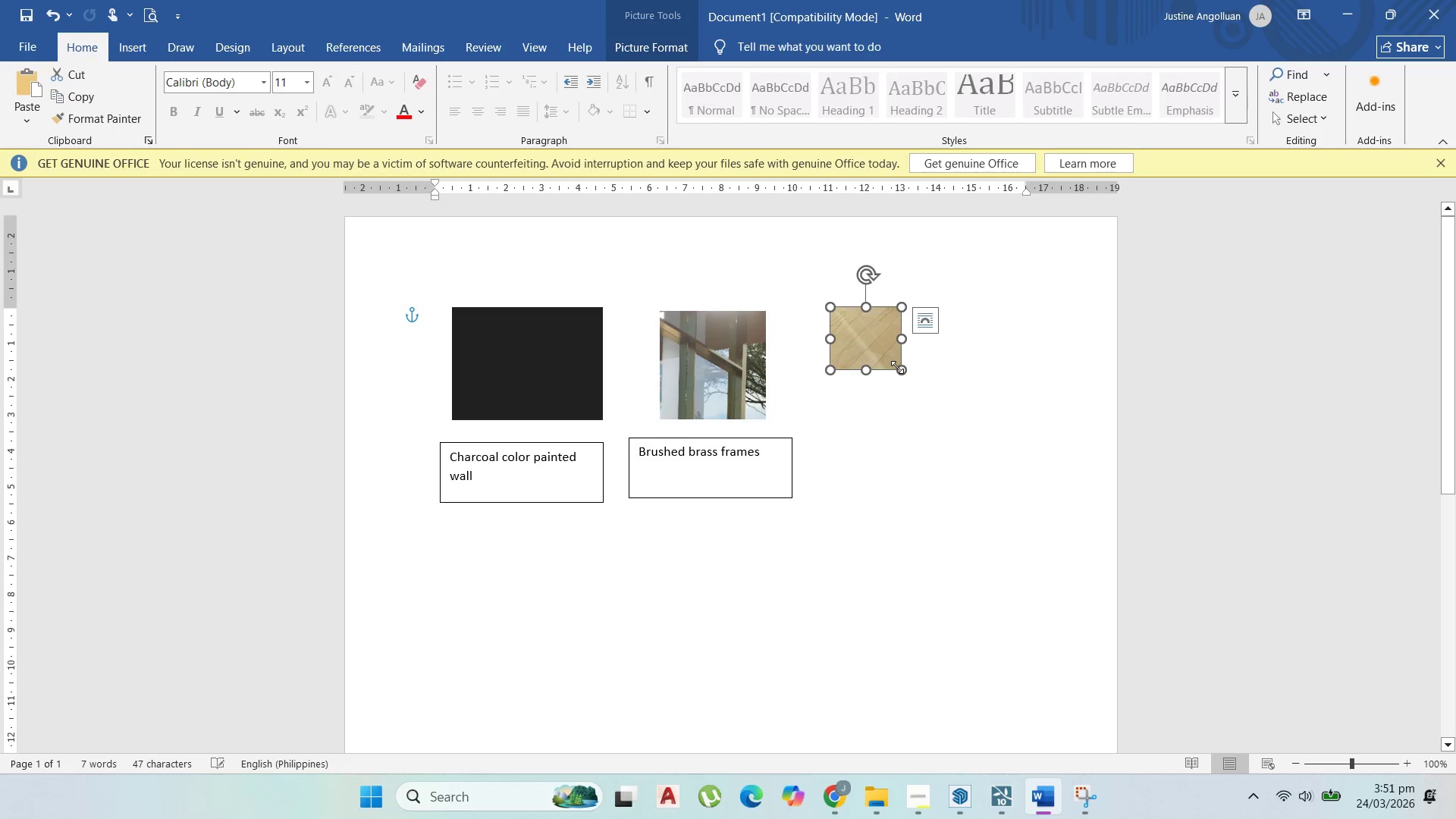 
left_click_drag(start_coordinate=[896, 366], to_coordinate=[955, 413])
 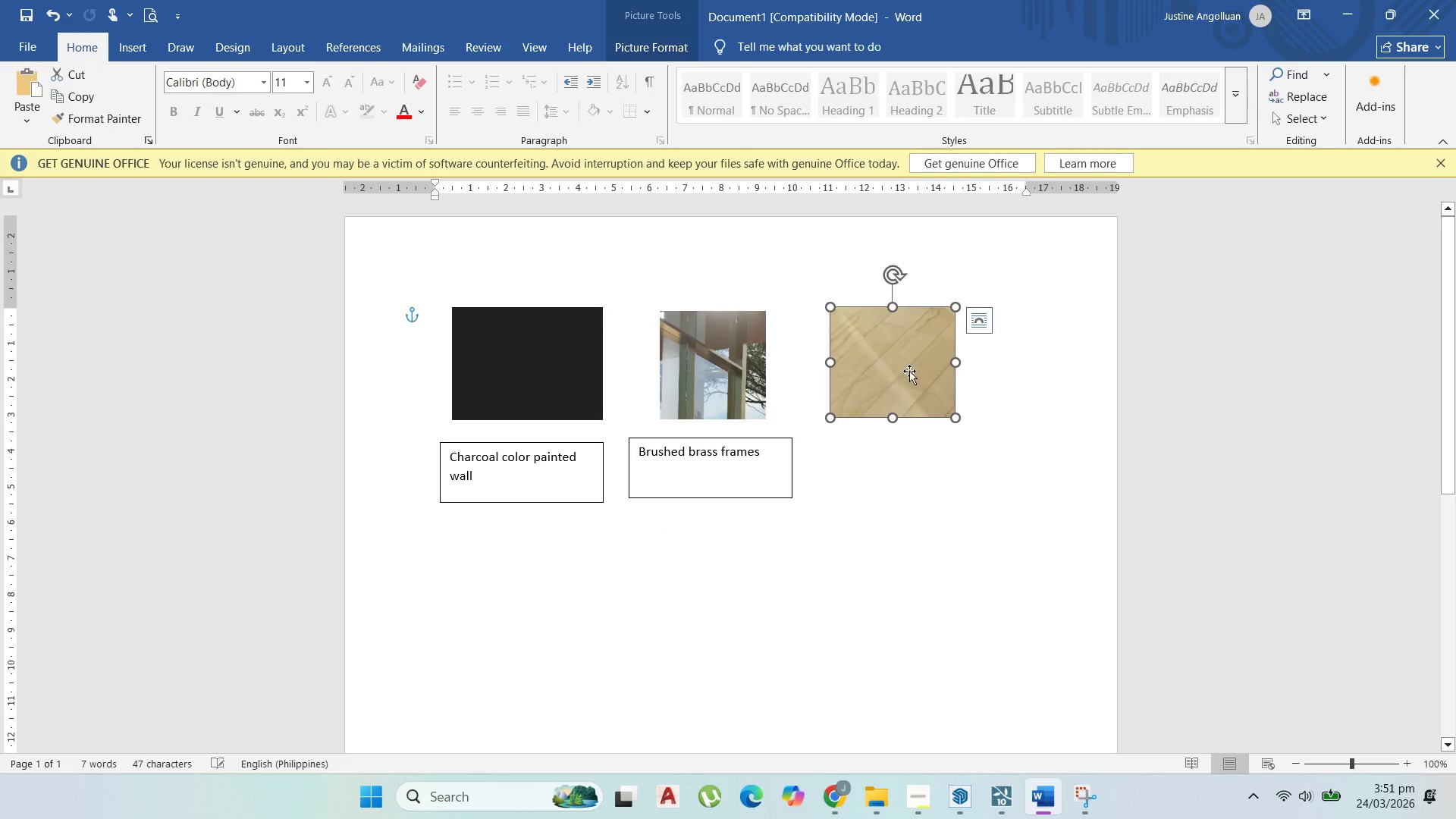 
left_click_drag(start_coordinate=[902, 371], to_coordinate=[913, 371])
 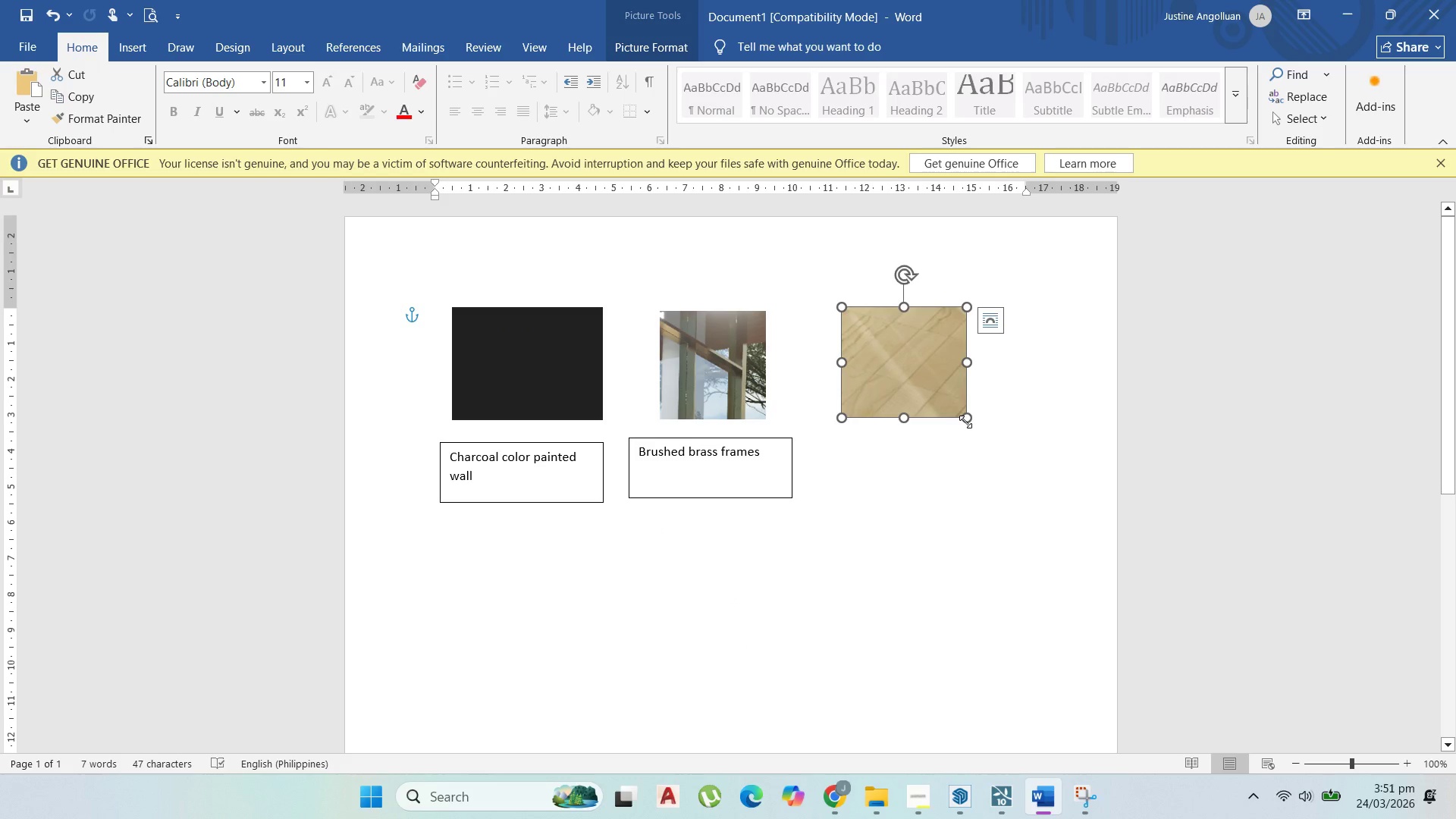 
left_click_drag(start_coordinate=[965, 422], to_coordinate=[957, 414])
 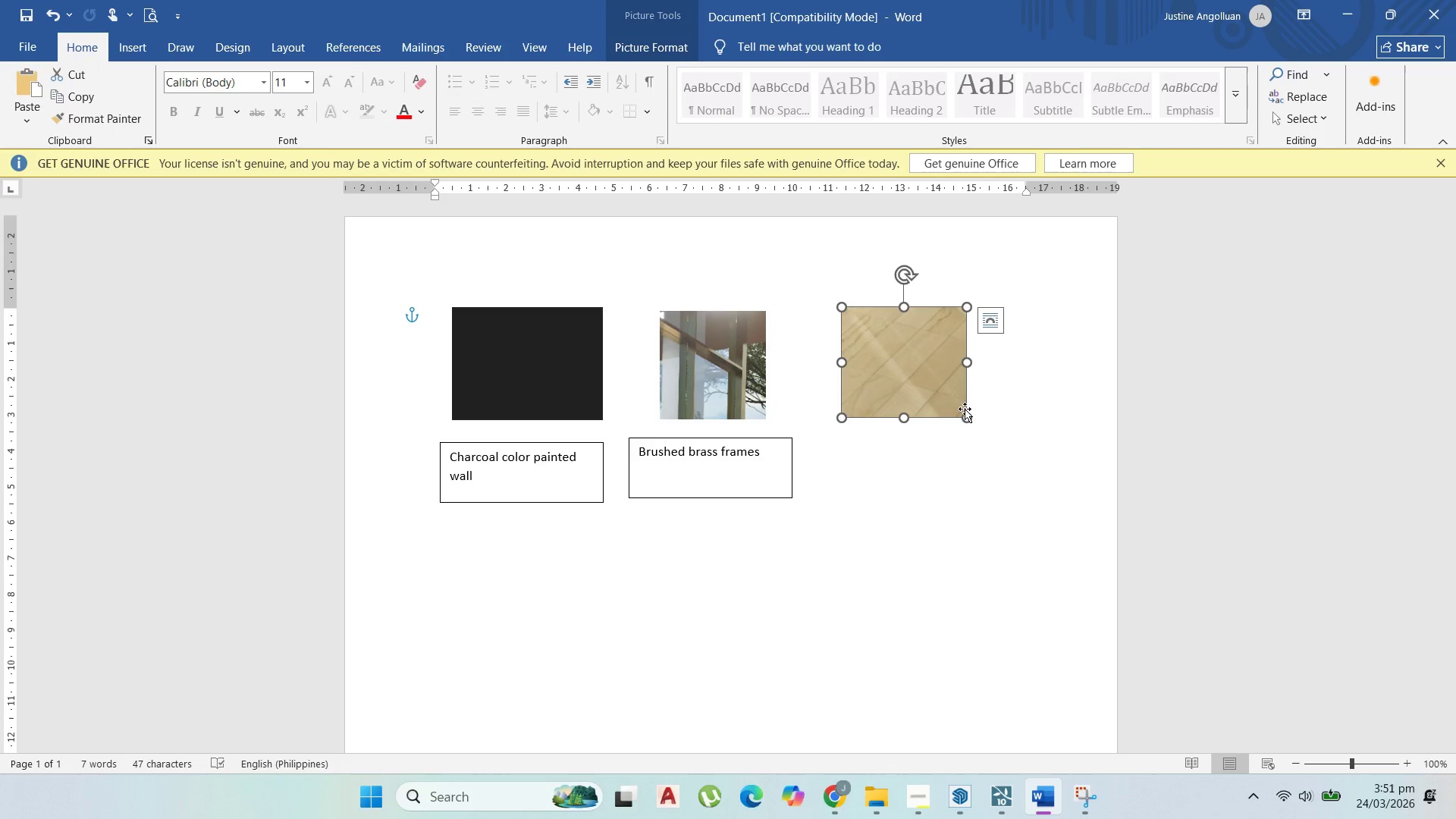 
wait(6.94)
 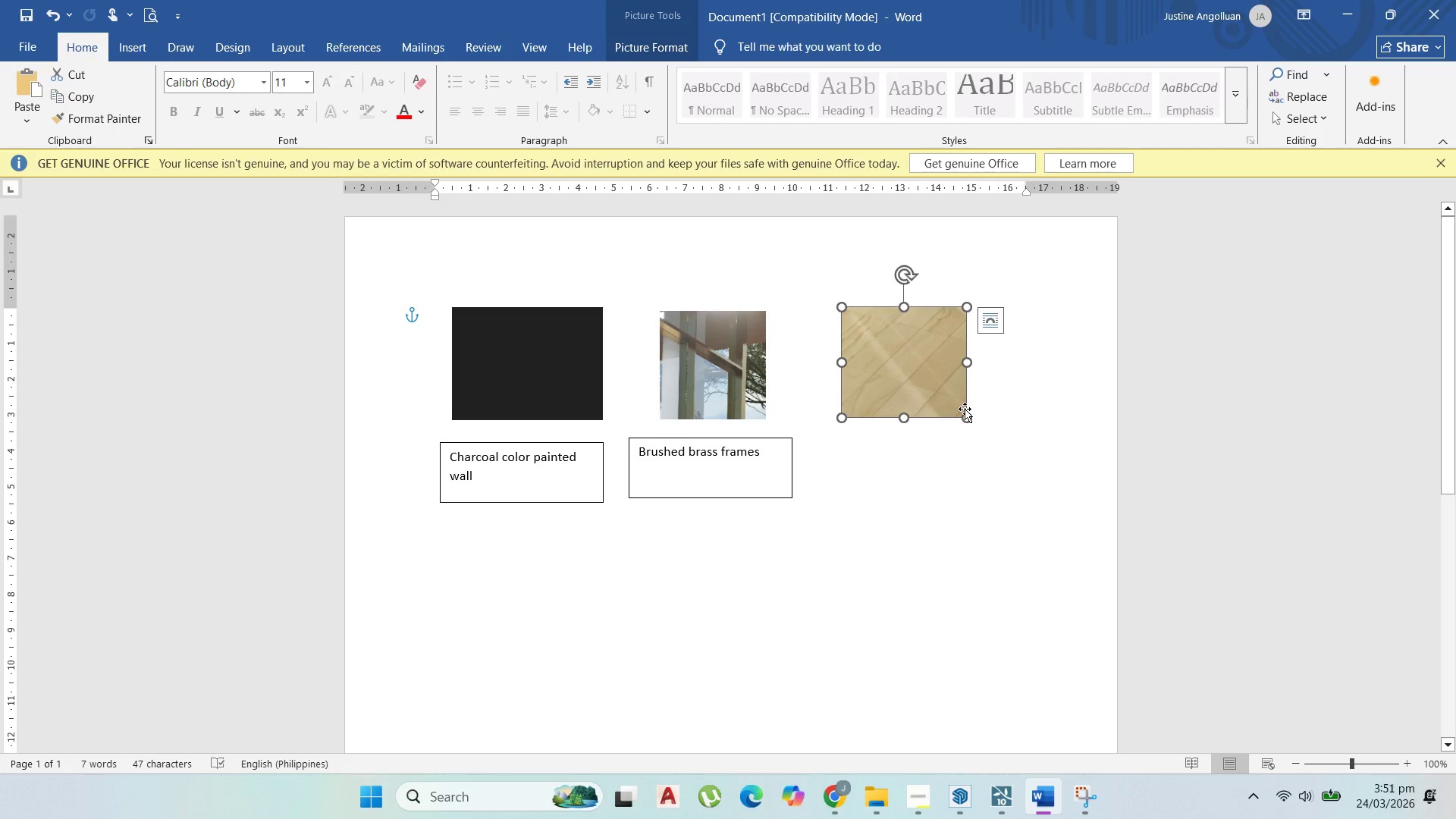 
left_click([790, 469])
 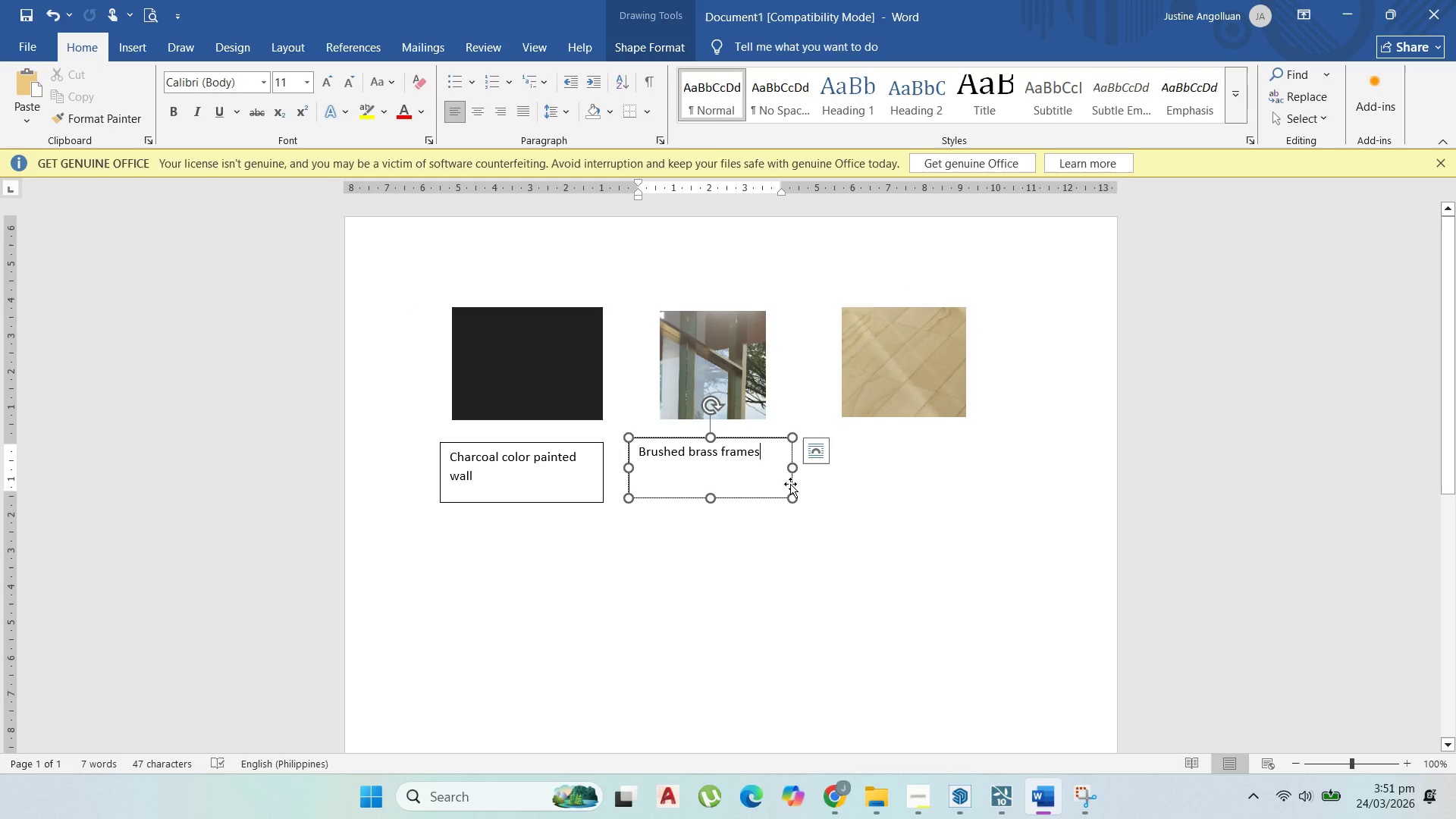 
key(Control+C)
 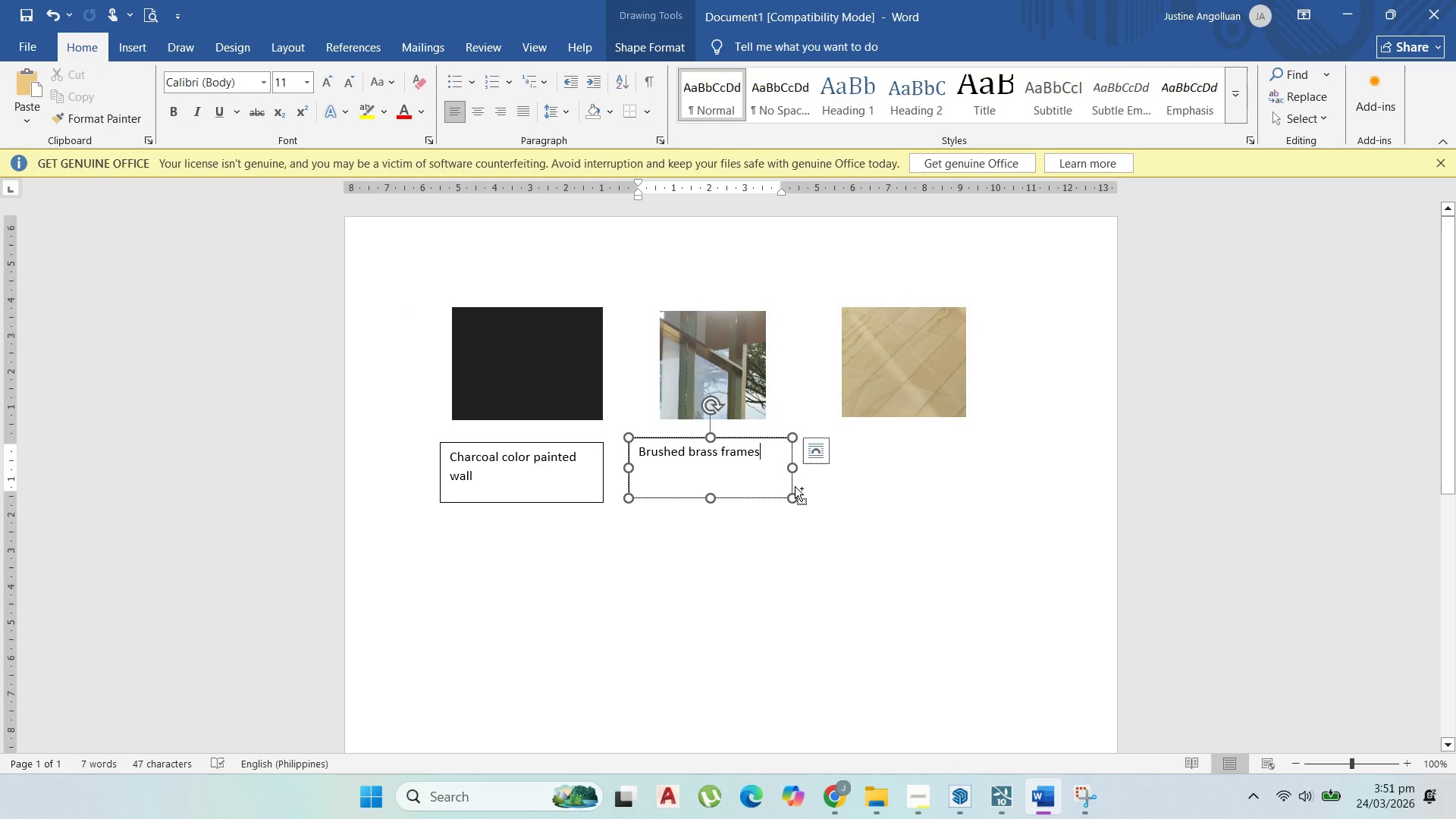 
key(Control+V)
 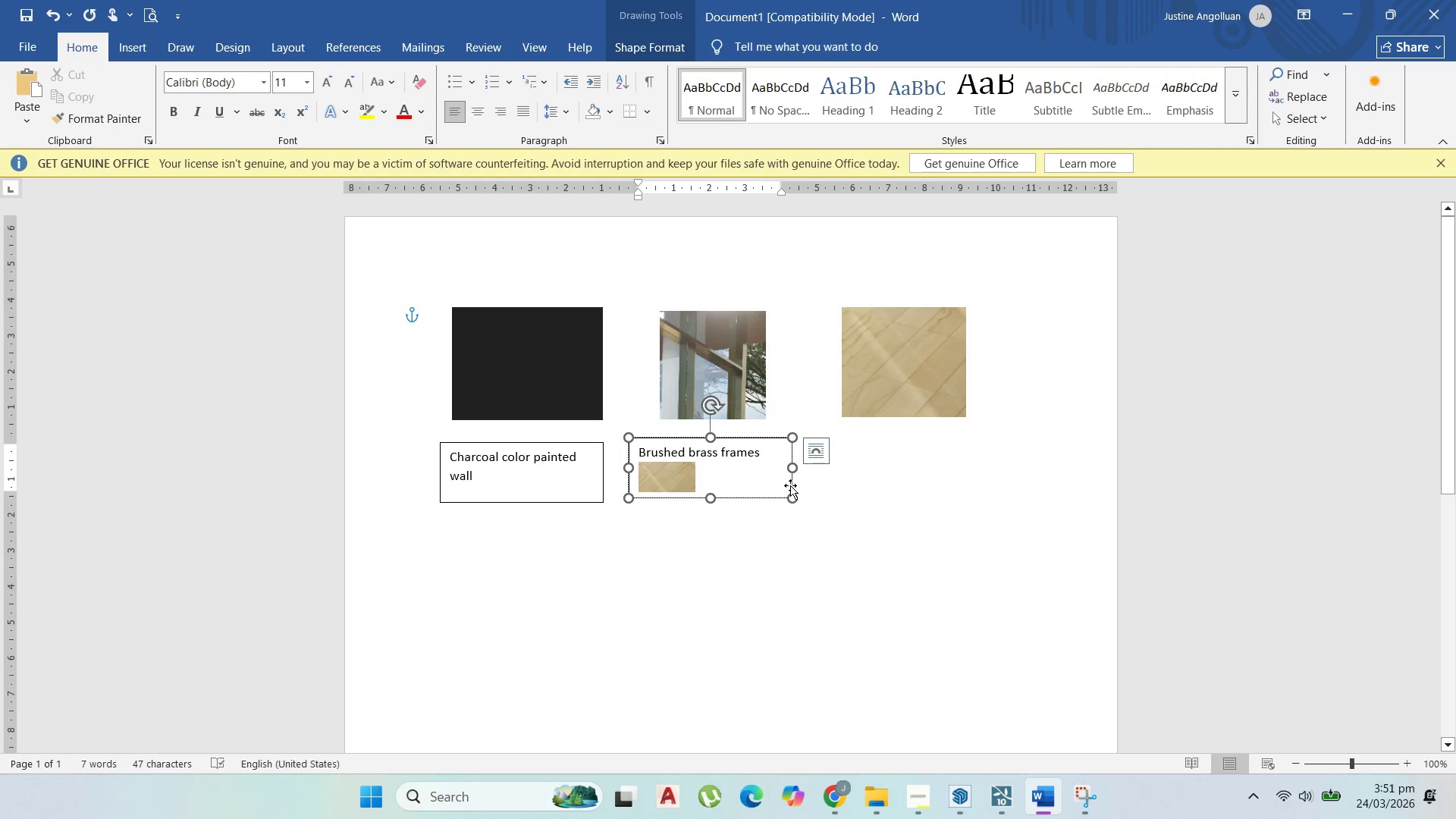 
key(Control+Z)
 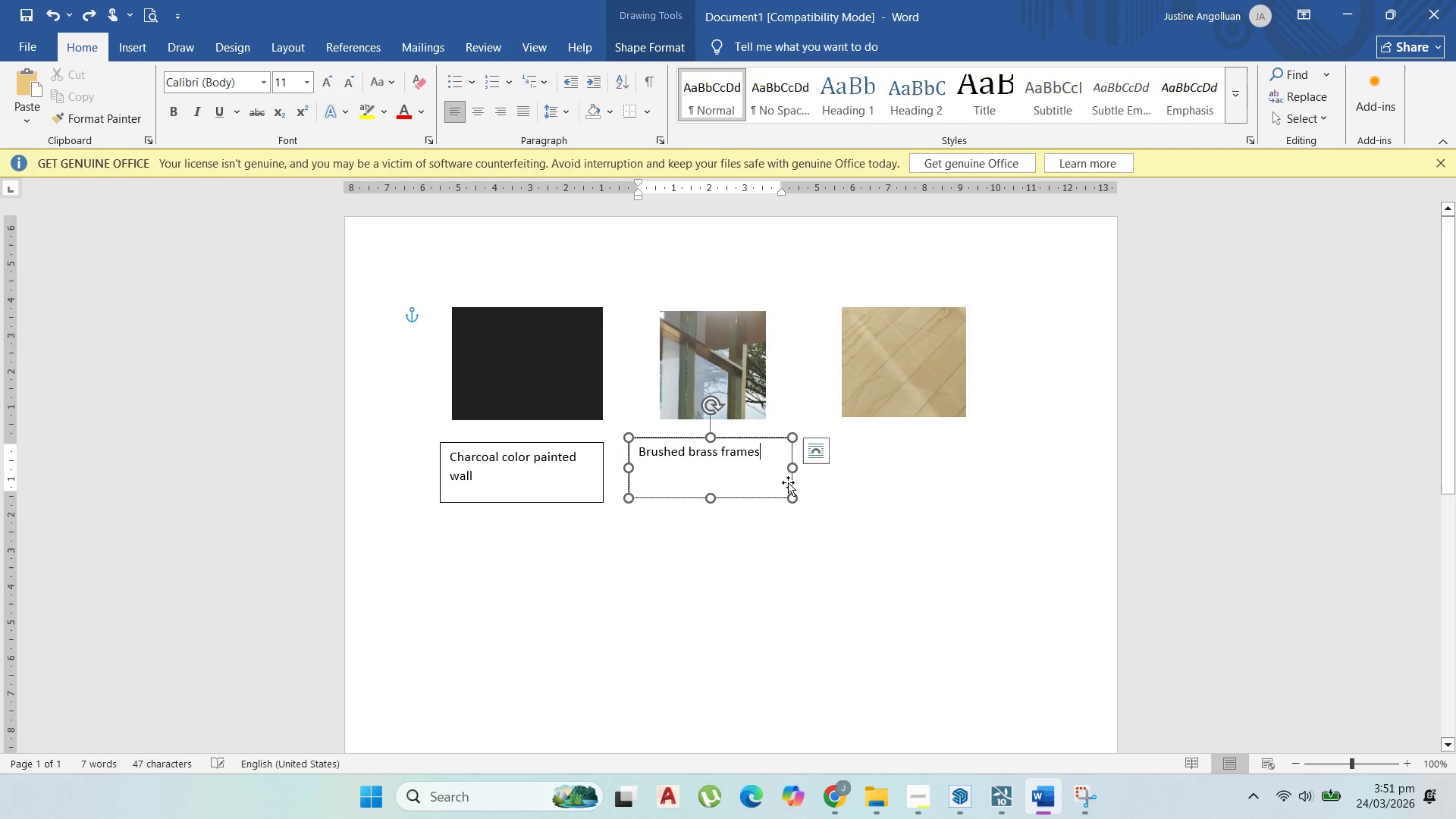 
left_click([788, 482])
 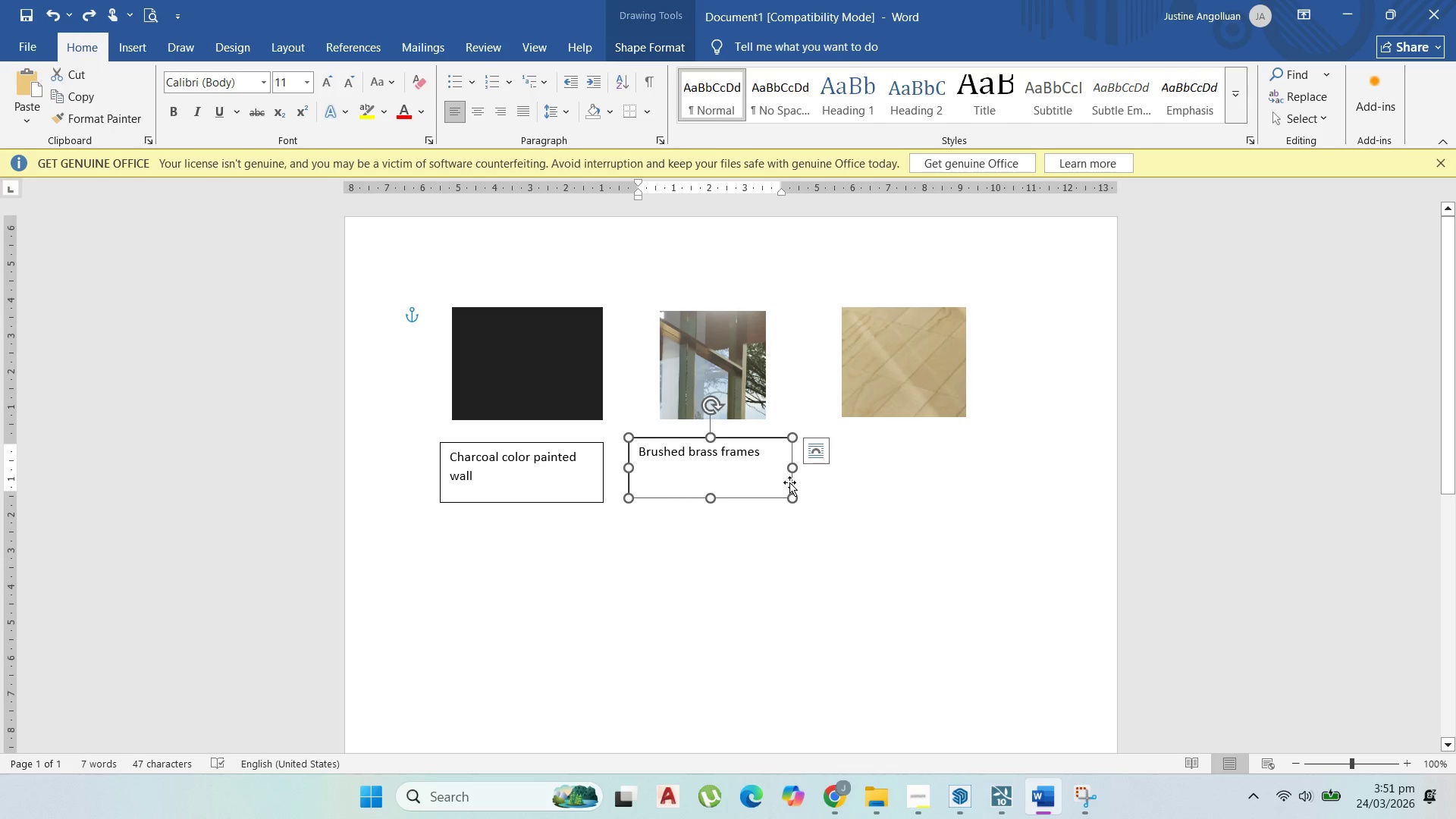 
key(Control+C)
 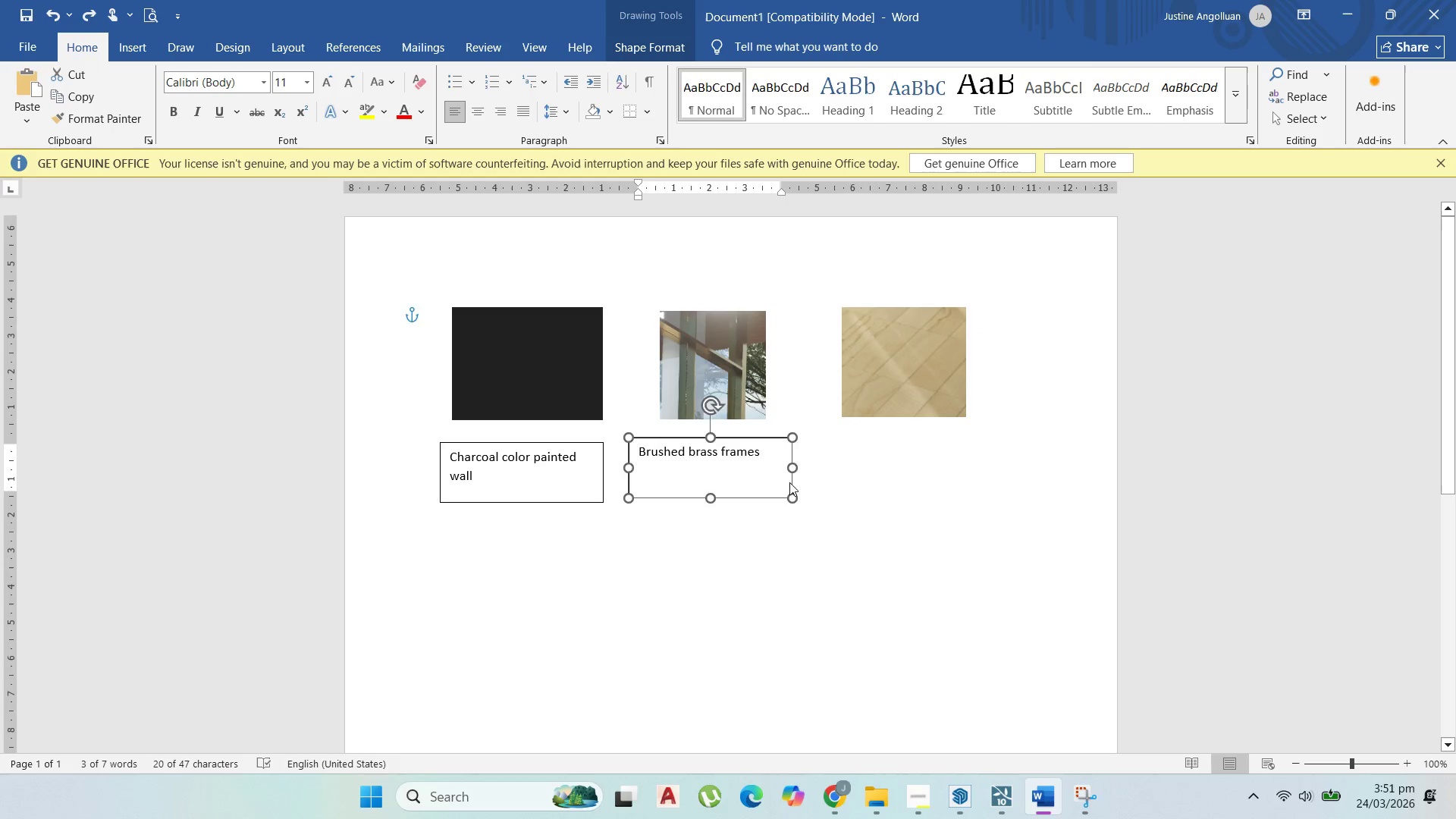 
key(Control+V)
 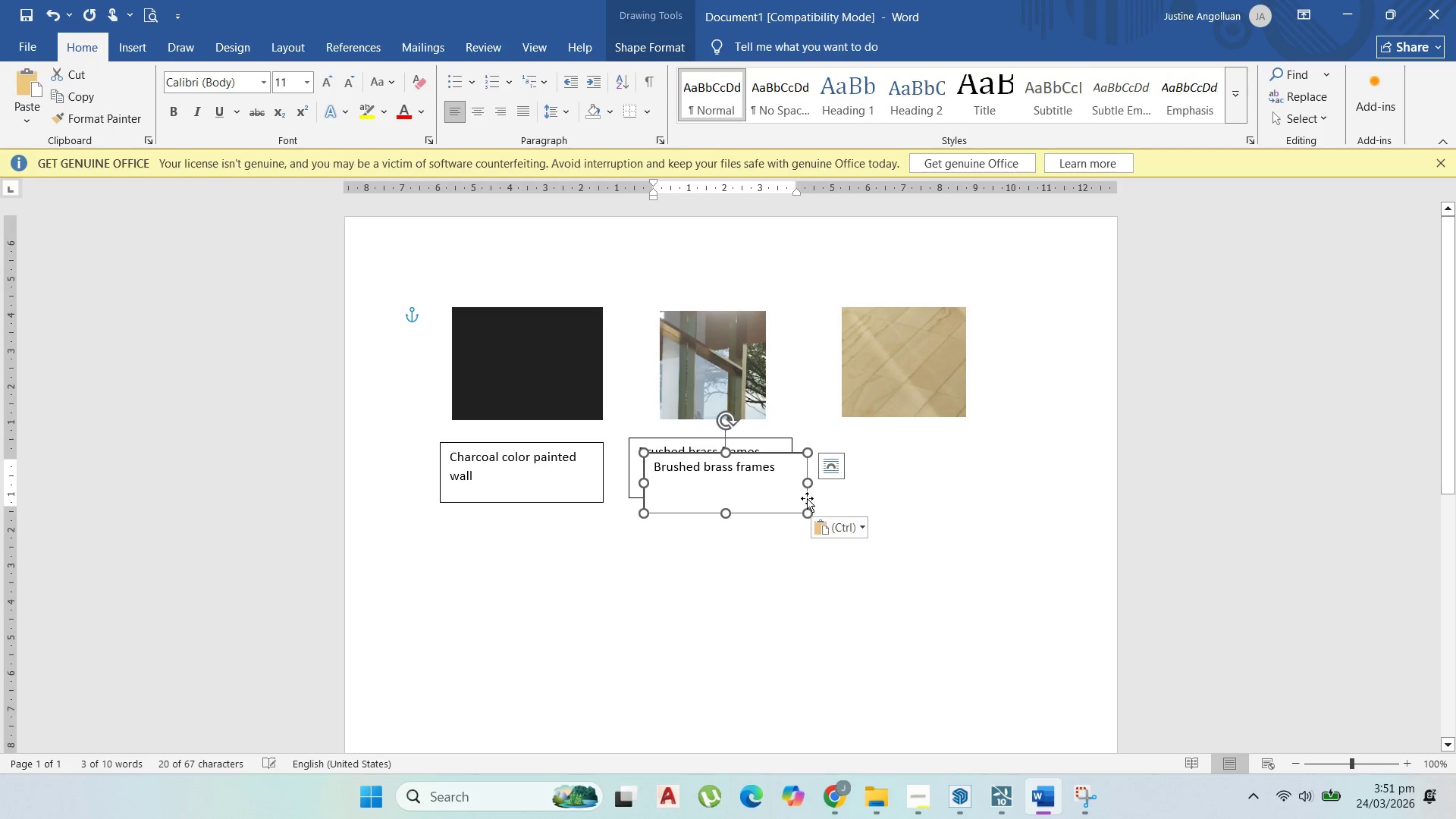 
left_click_drag(start_coordinate=[807, 498], to_coordinate=[982, 484])
 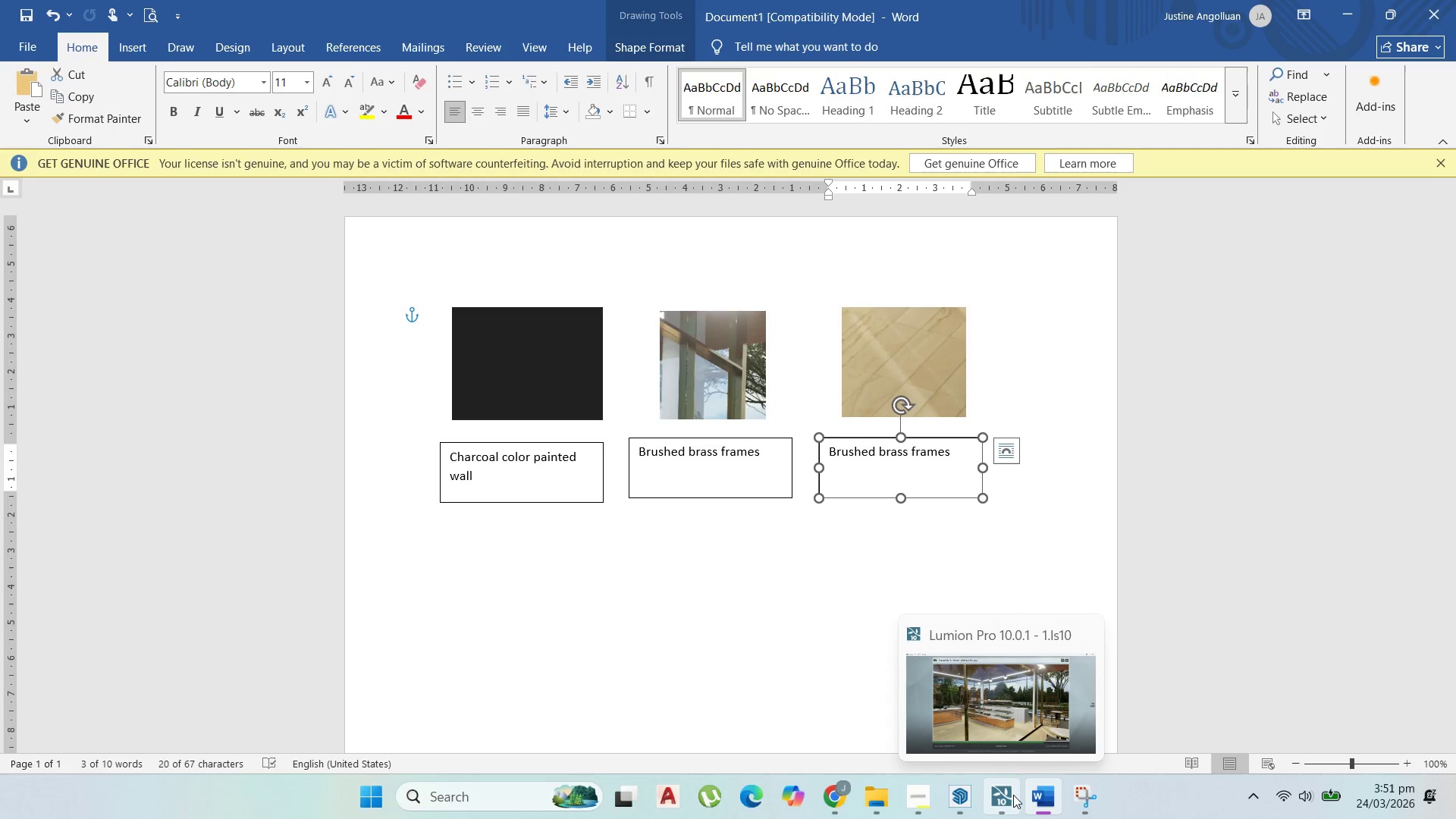 
mouse_move([959, 792])
 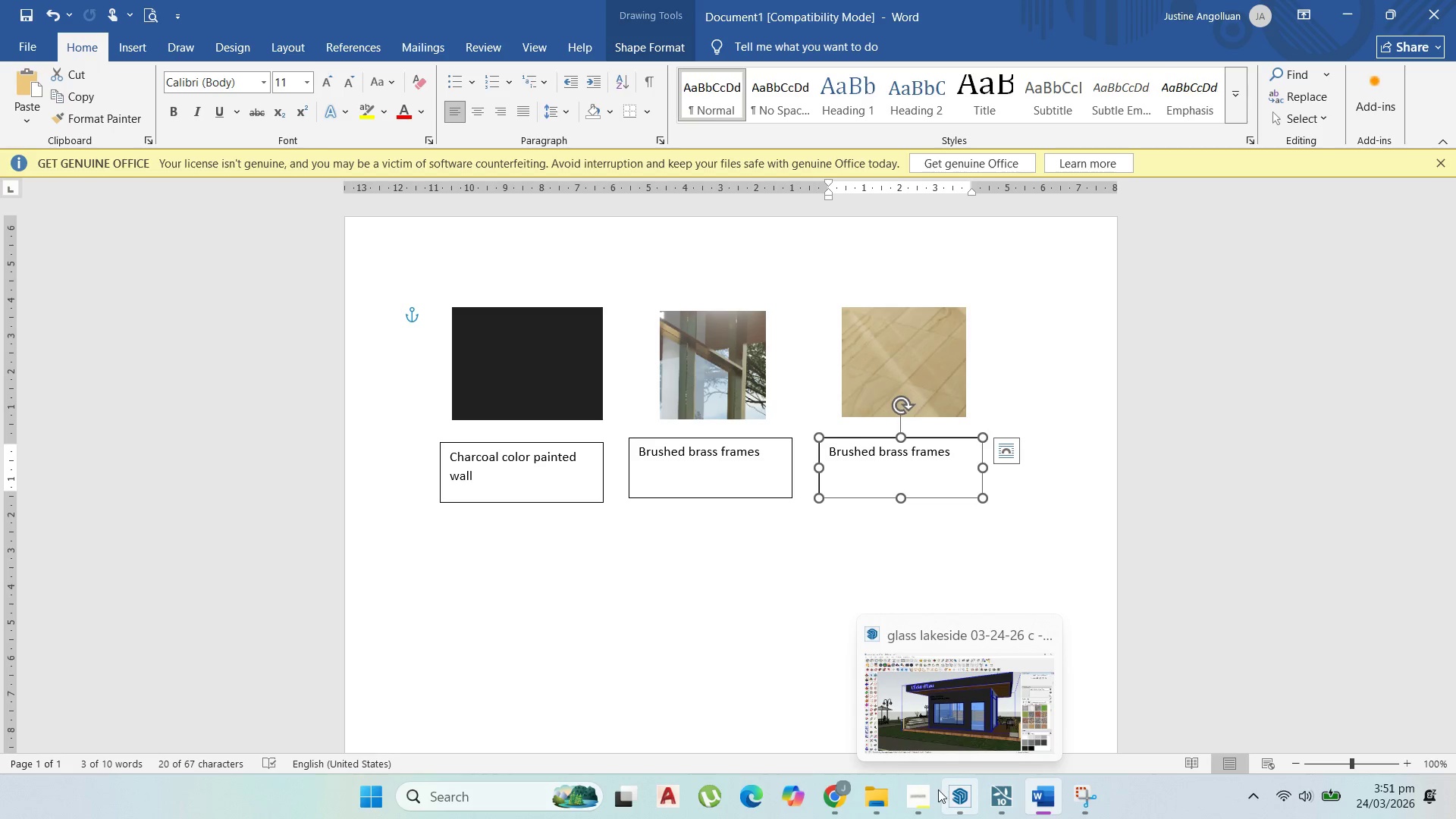 
left_click([932, 789])